 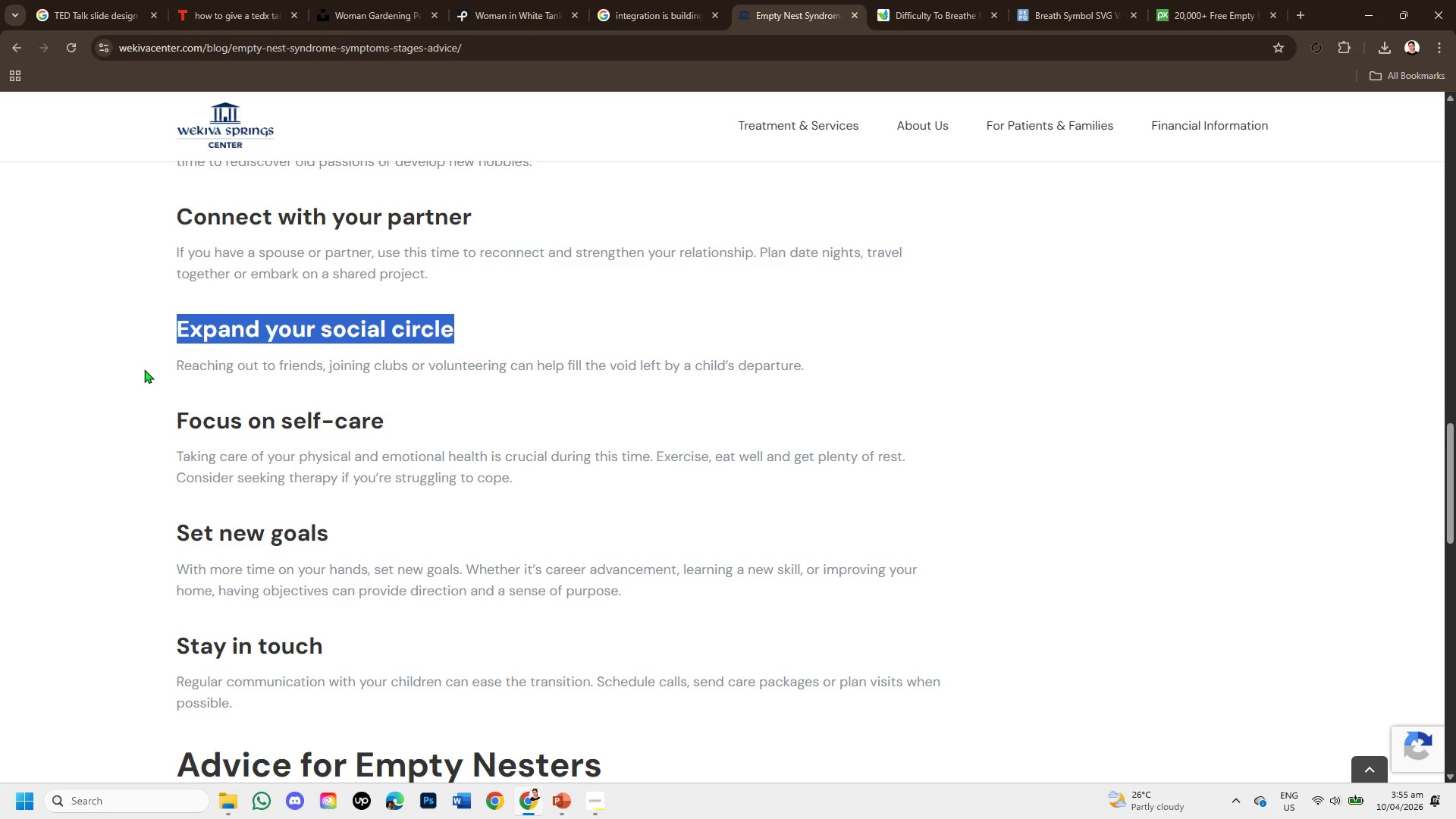 
left_click_drag(start_coordinate=[178, 359], to_coordinate=[805, 368])
 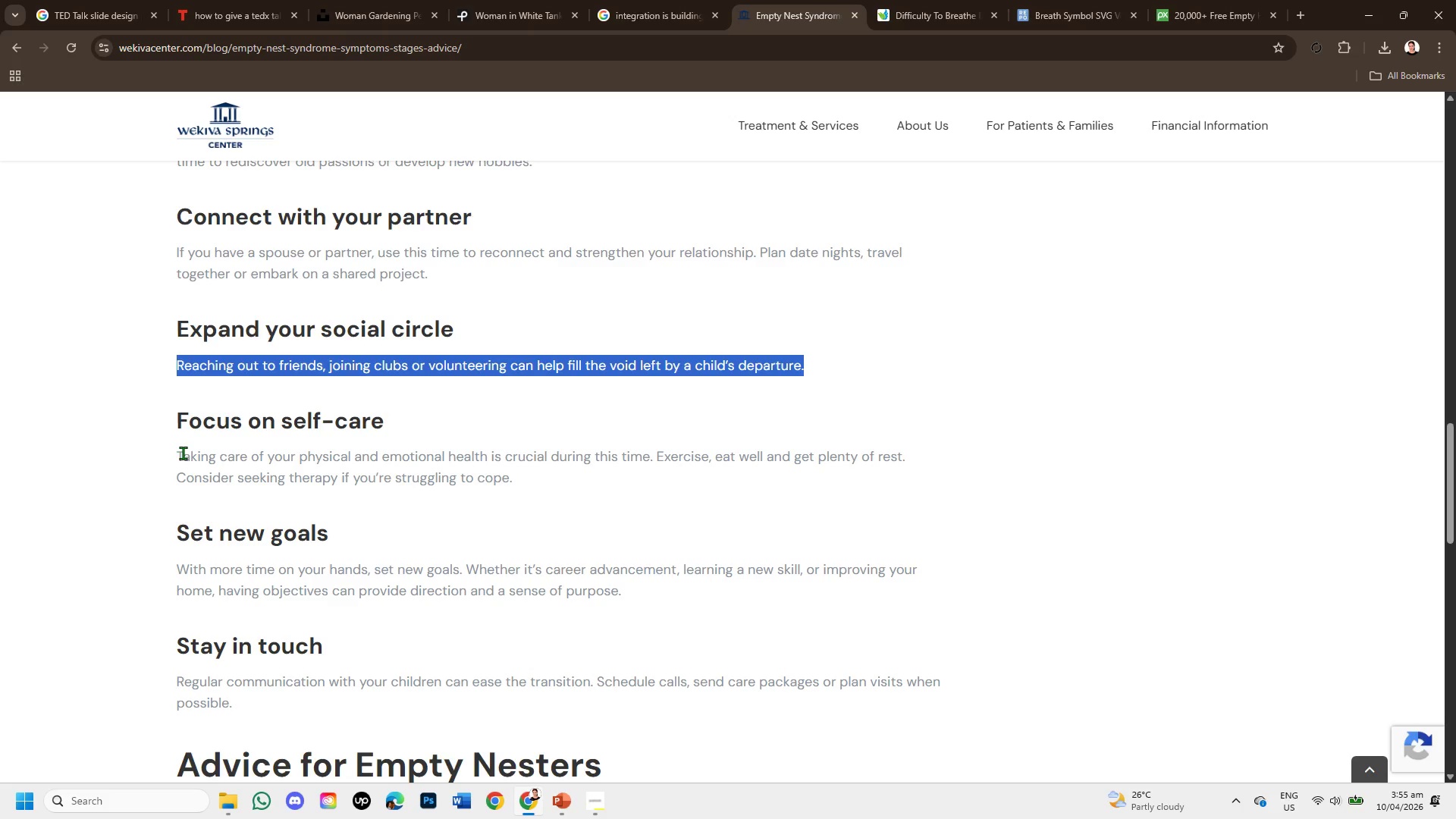 
left_click([176, 453])
 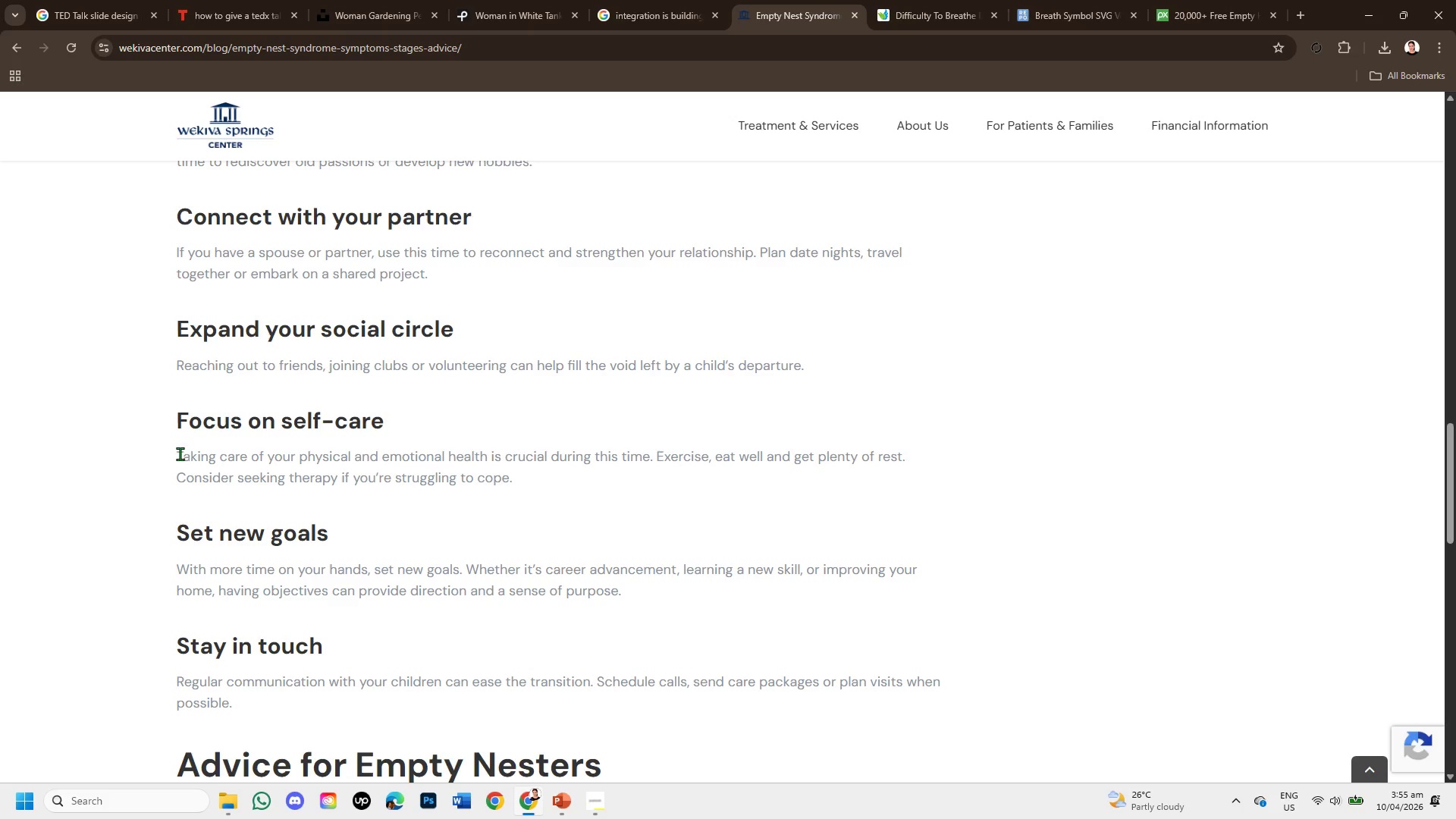 
left_click_drag(start_coordinate=[177, 454], to_coordinate=[522, 481])
 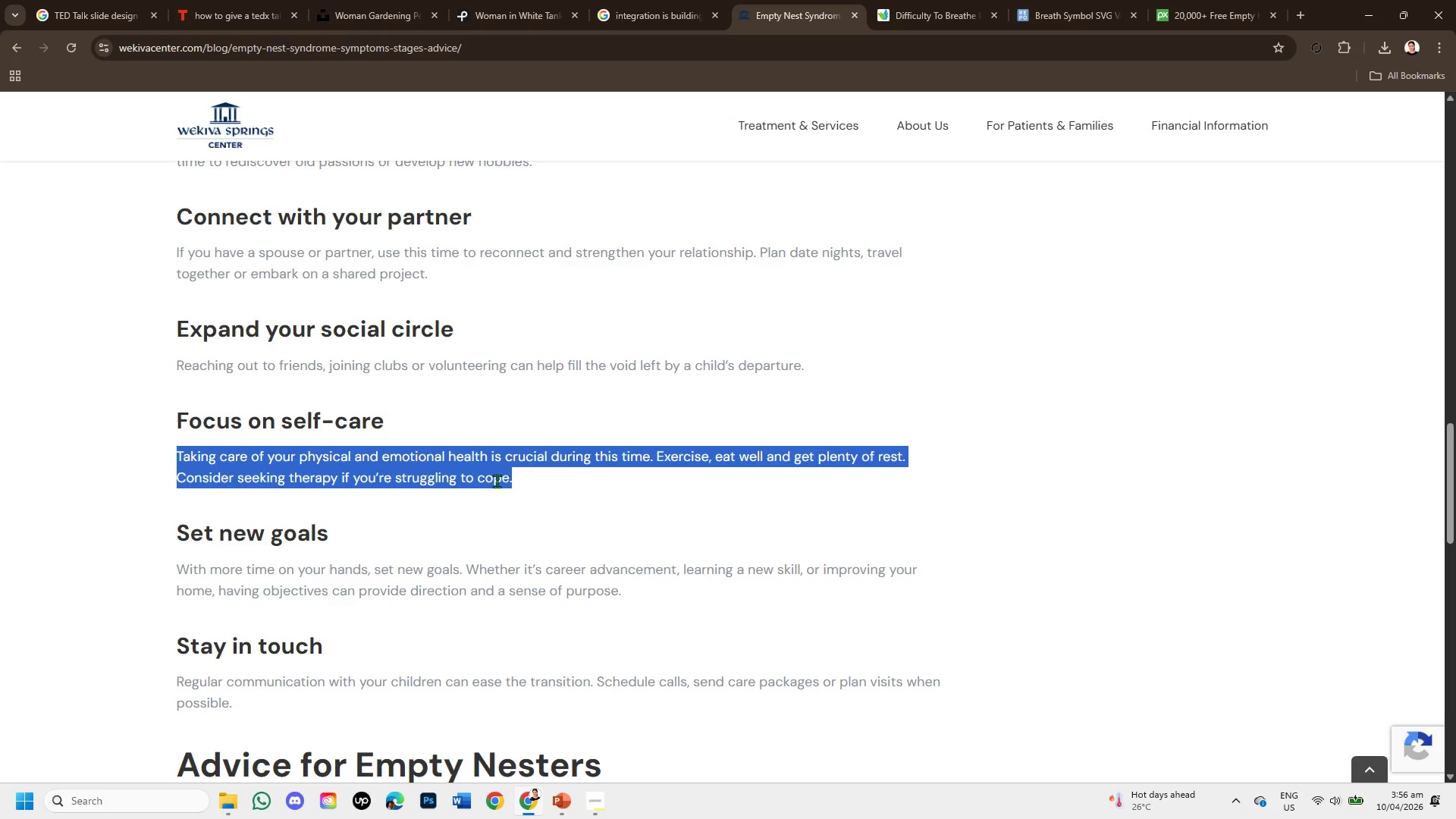 
wait(6.19)
 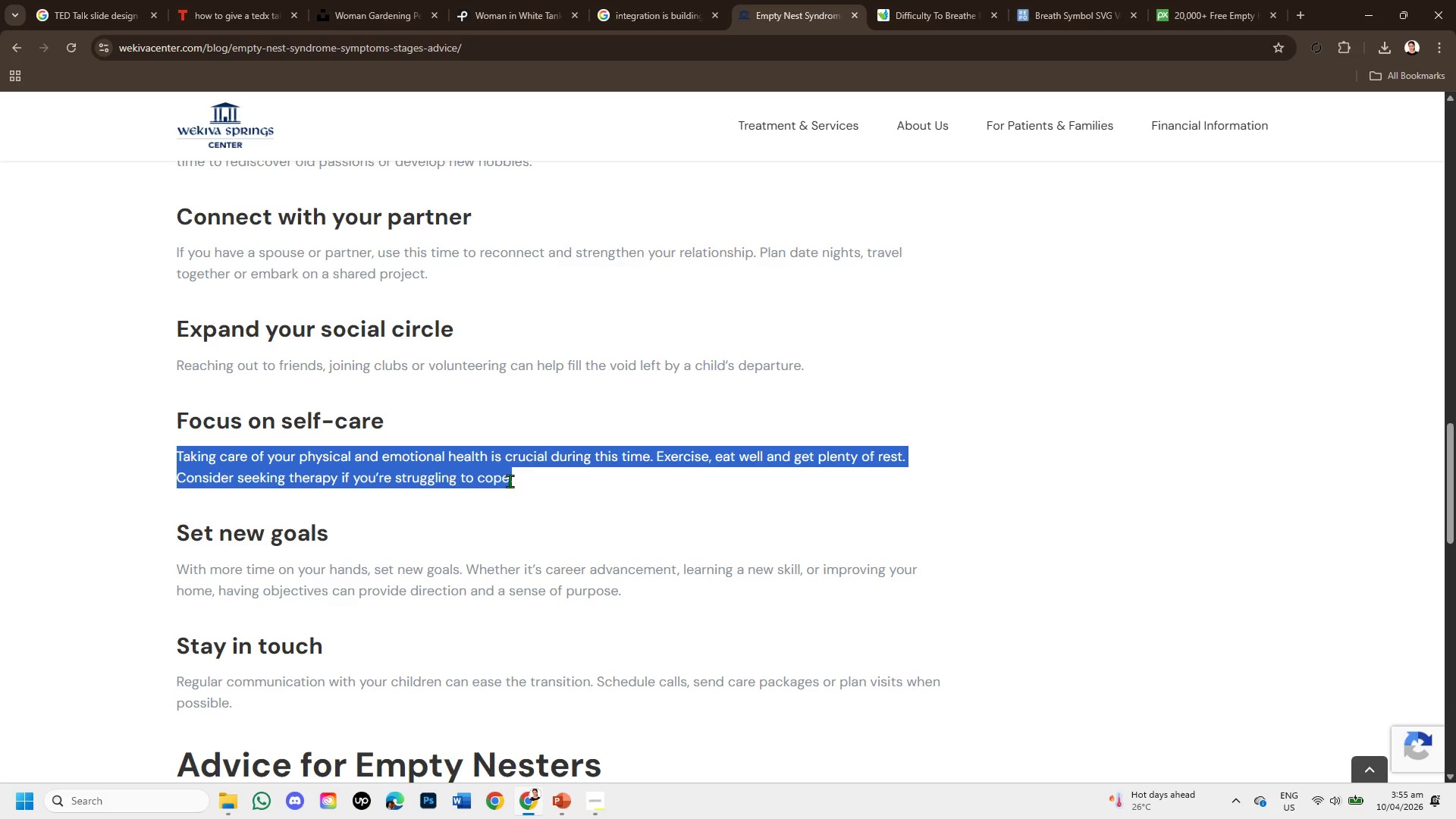 
left_click_drag(start_coordinate=[180, 561], to_coordinate=[652, 589])
 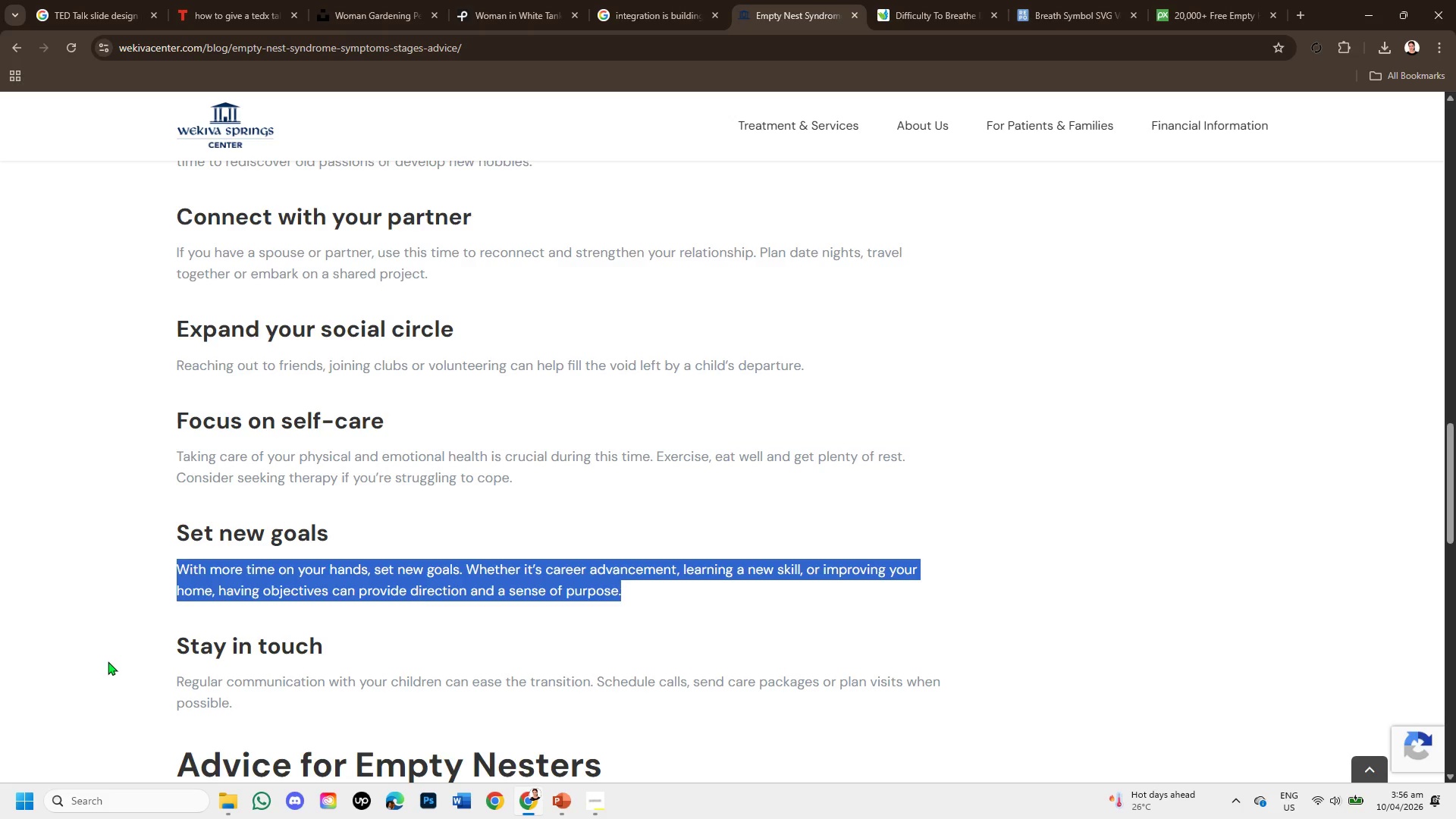 
scroll: coordinate [173, 682], scroll_direction: down, amount: 2.0
 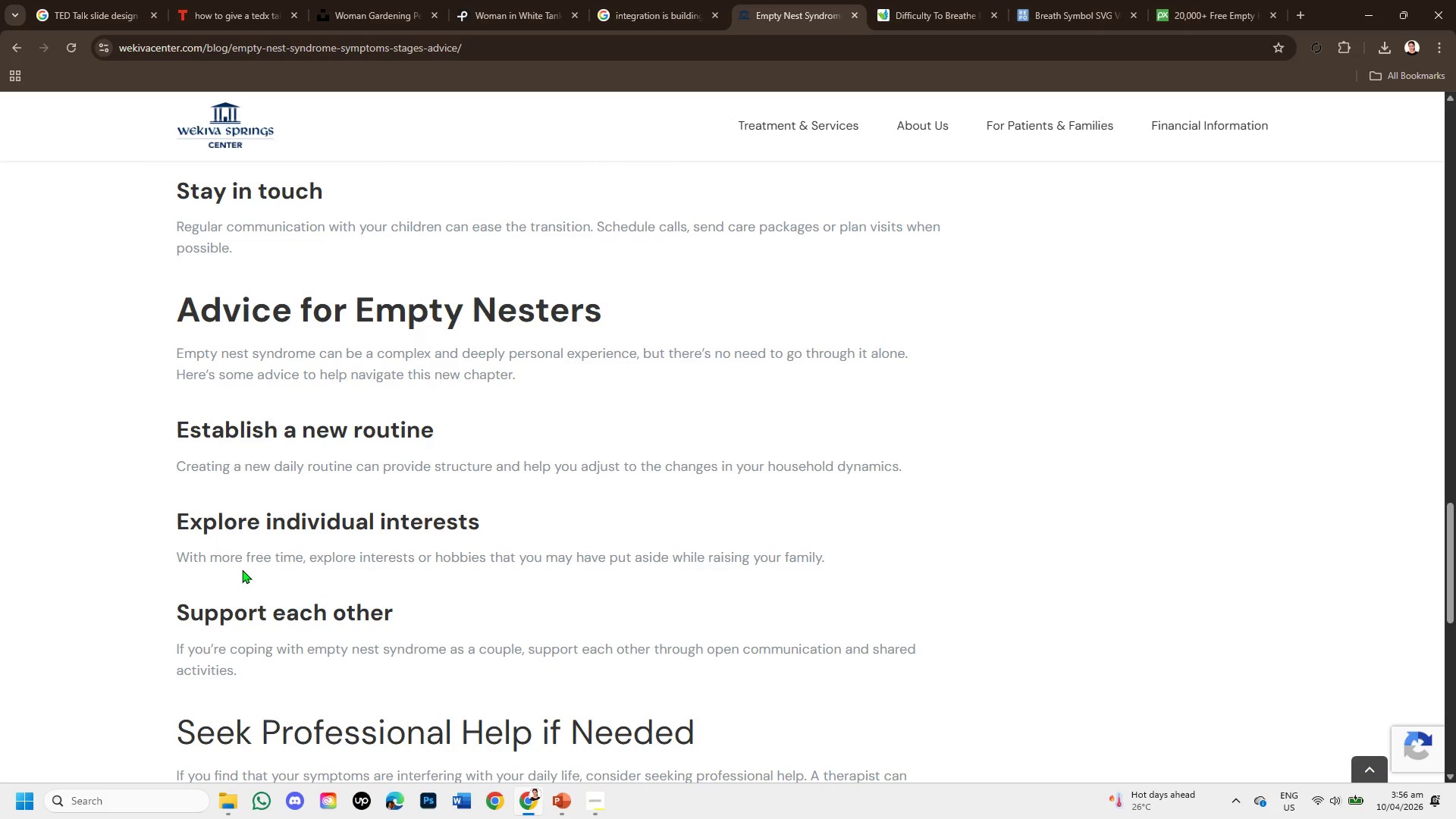 
wait(9.36)
 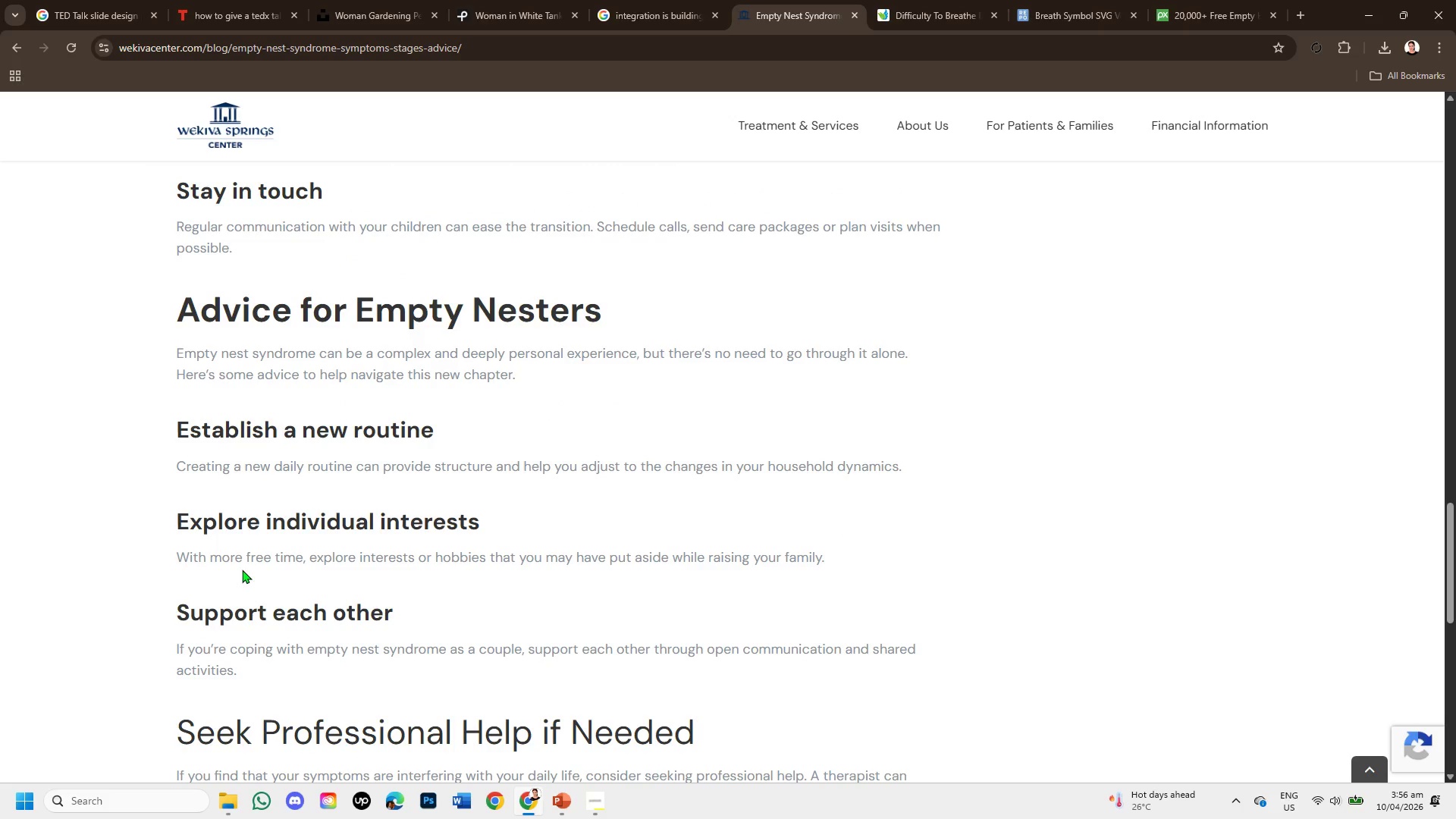 
left_click_drag(start_coordinate=[179, 433], to_coordinate=[959, 466])
 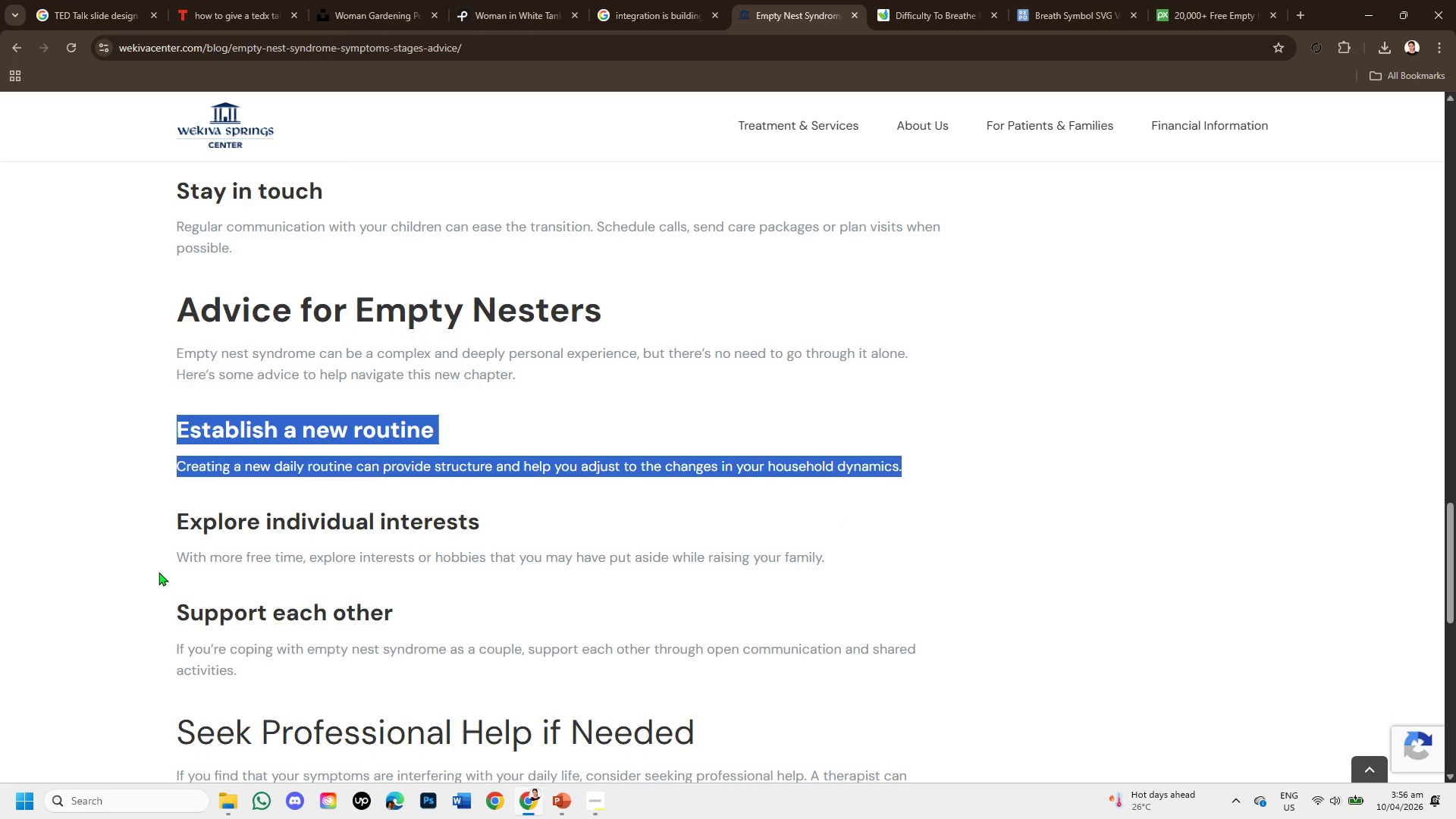 
left_click_drag(start_coordinate=[190, 519], to_coordinate=[491, 597])
 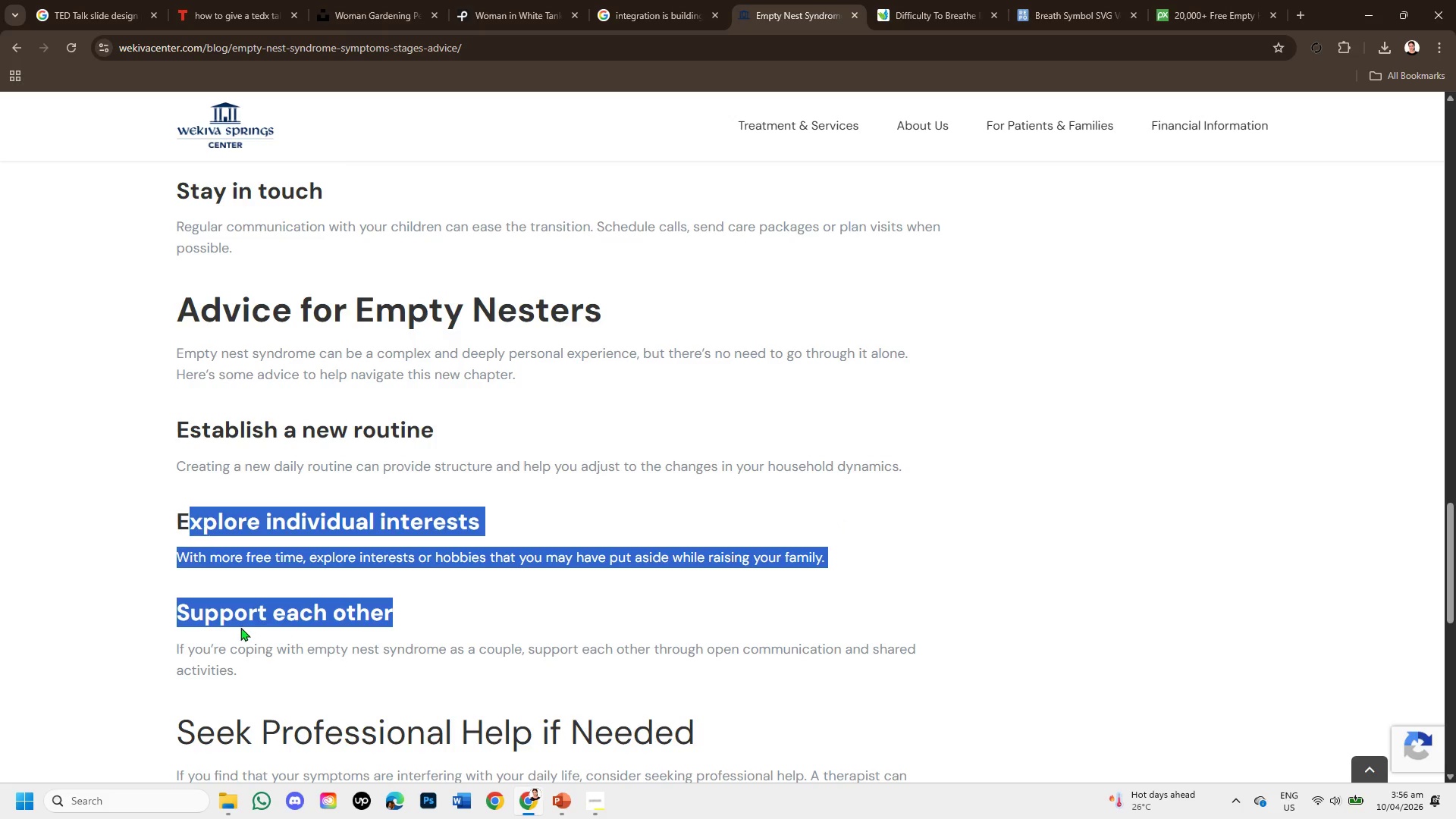 
left_click_drag(start_coordinate=[233, 626], to_coordinate=[227, 625])
 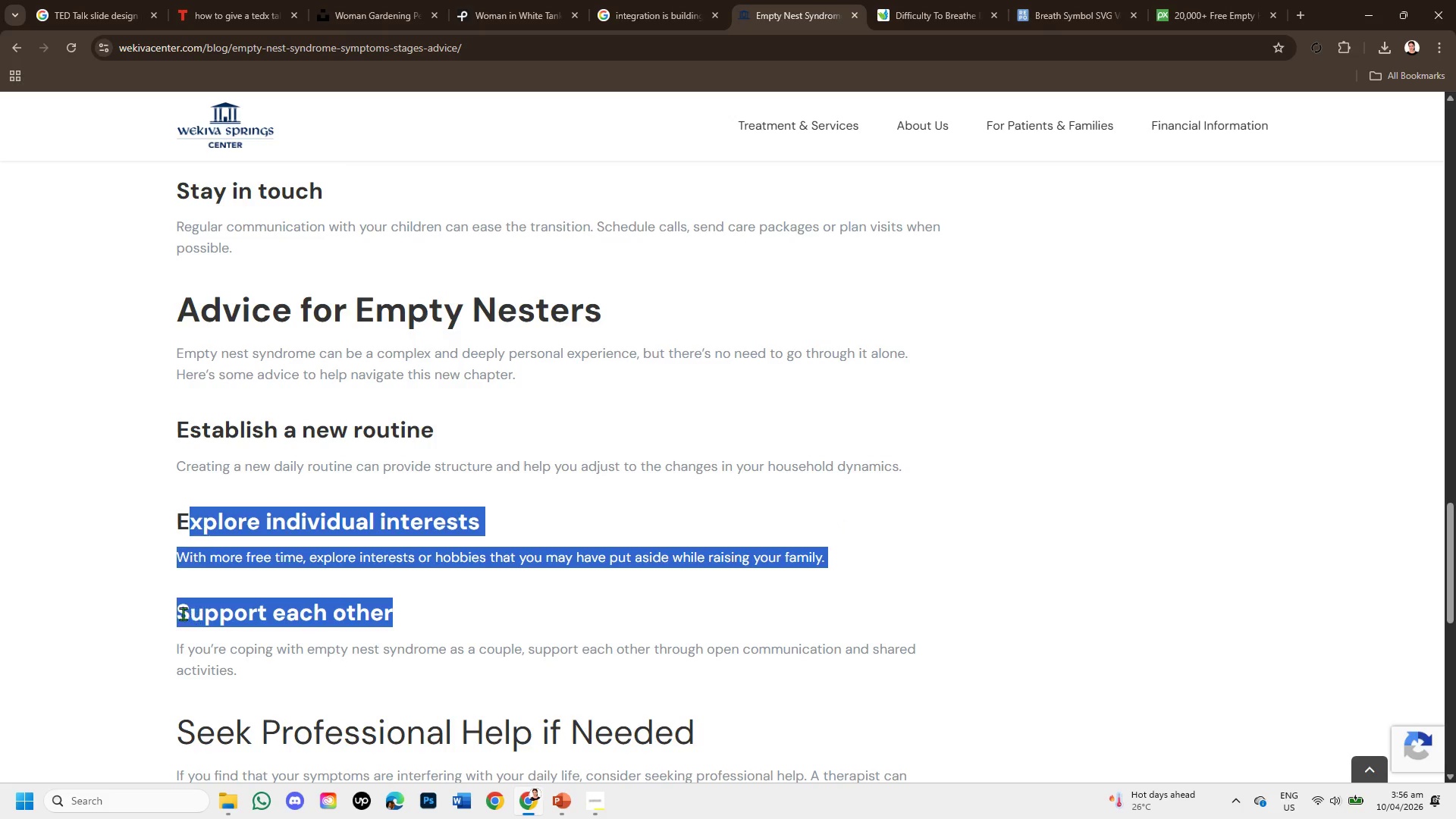 
left_click([180, 613])
 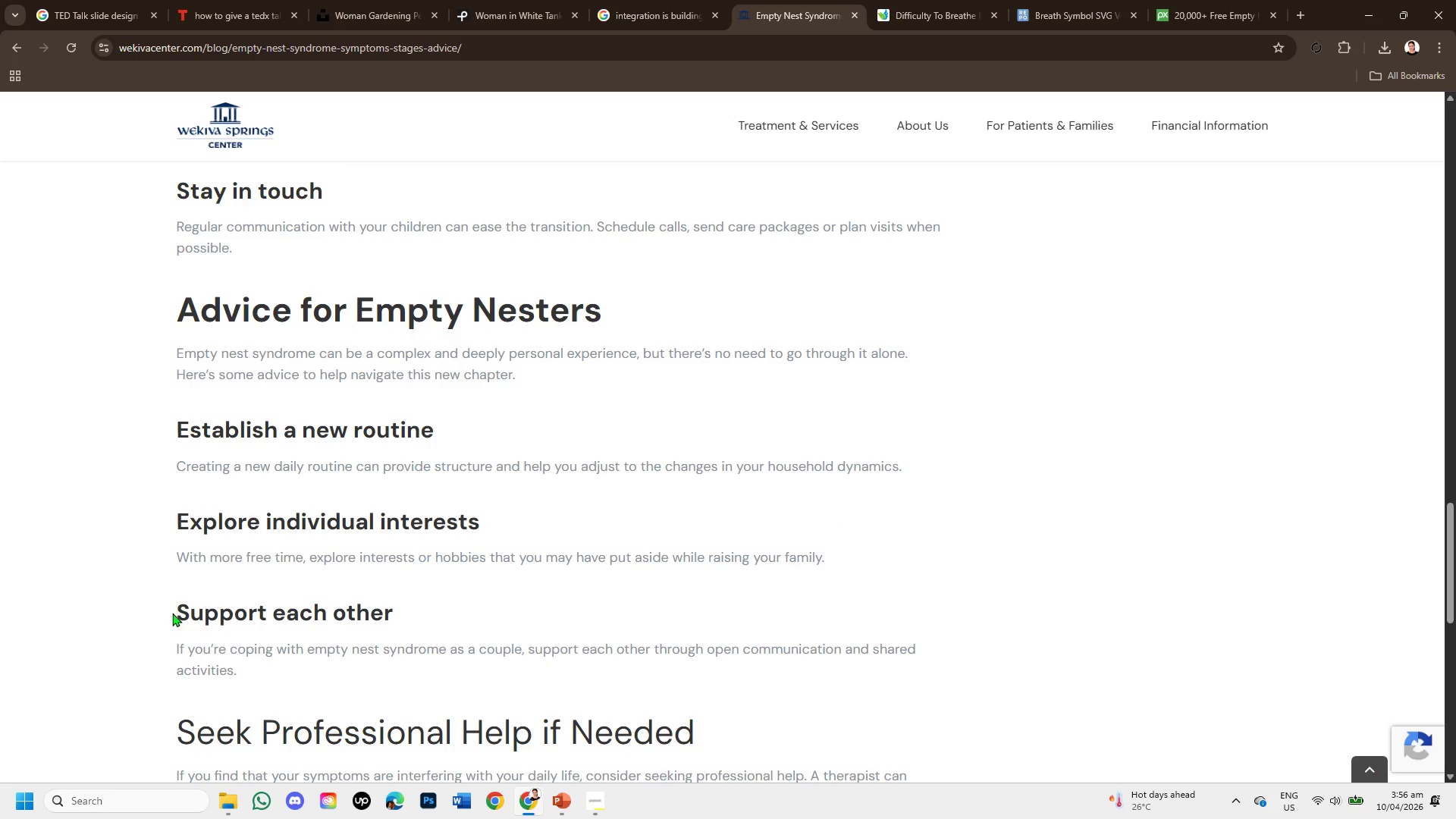 
left_click_drag(start_coordinate=[170, 613], to_coordinate=[359, 658])
 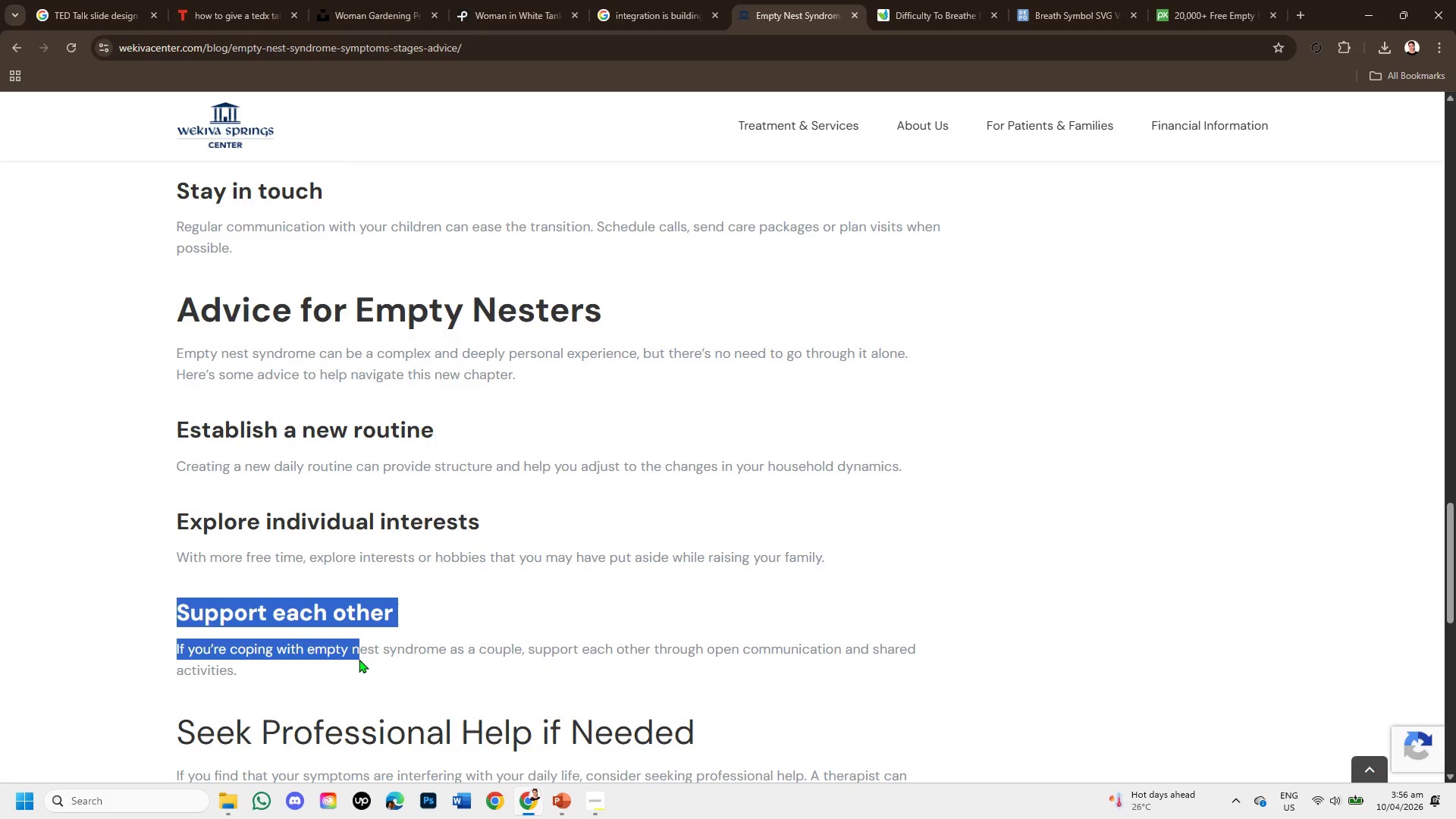 
scroll: coordinate [137, 638], scroll_direction: down, amount: 3.0
 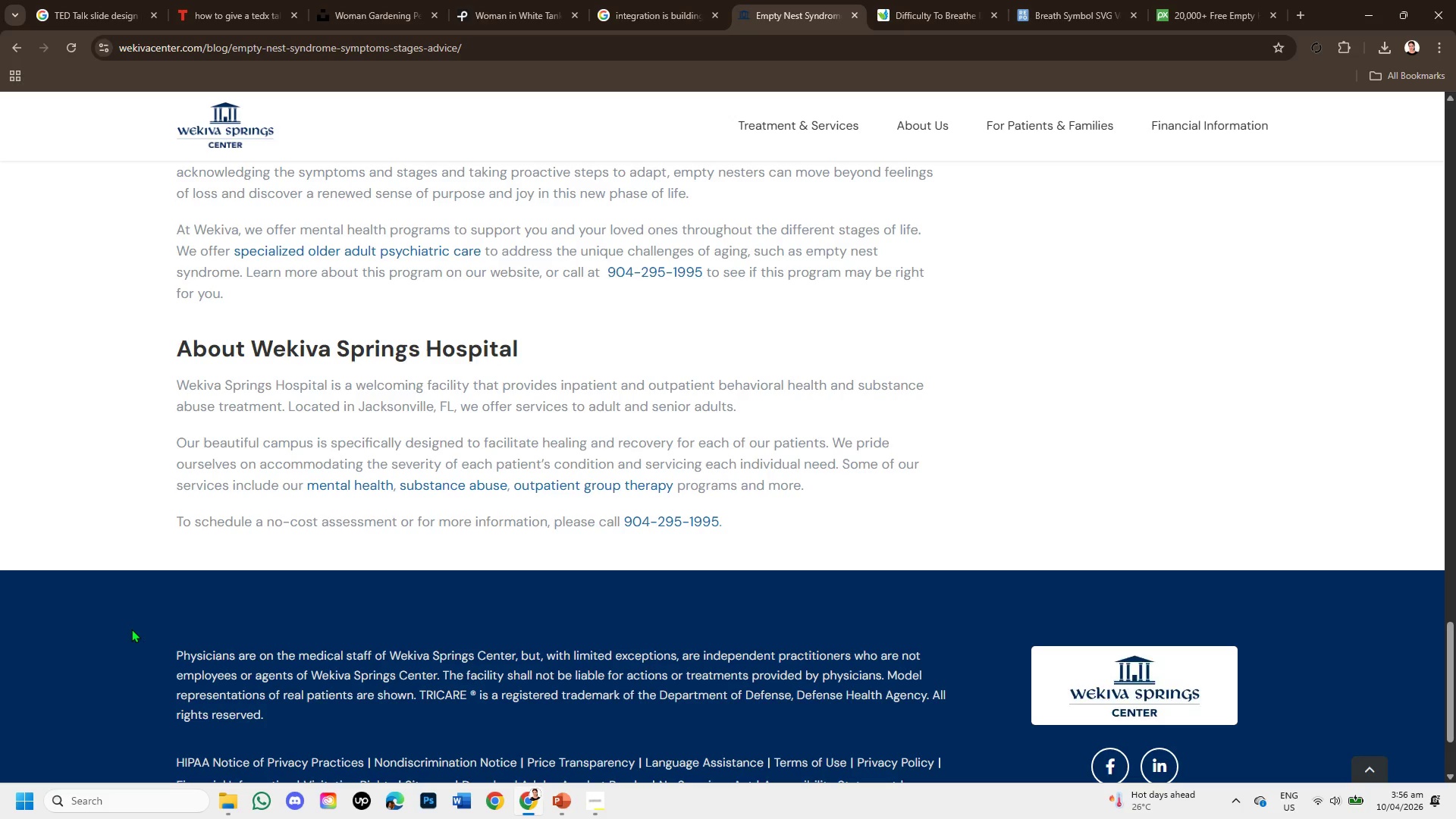 
wait(26.97)
 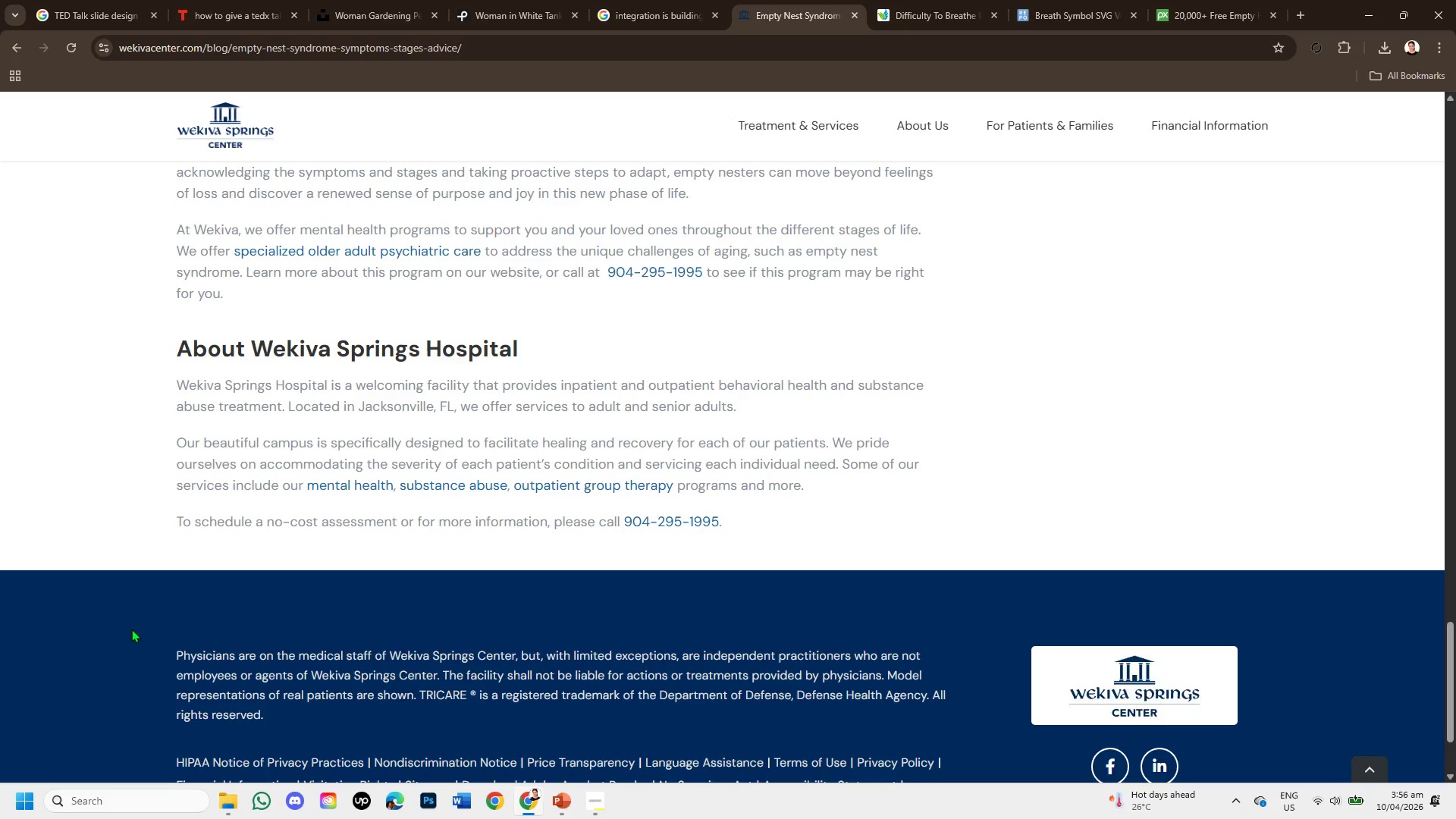 
scroll: coordinate [243, 441], scroll_direction: down, amount: 2.0
 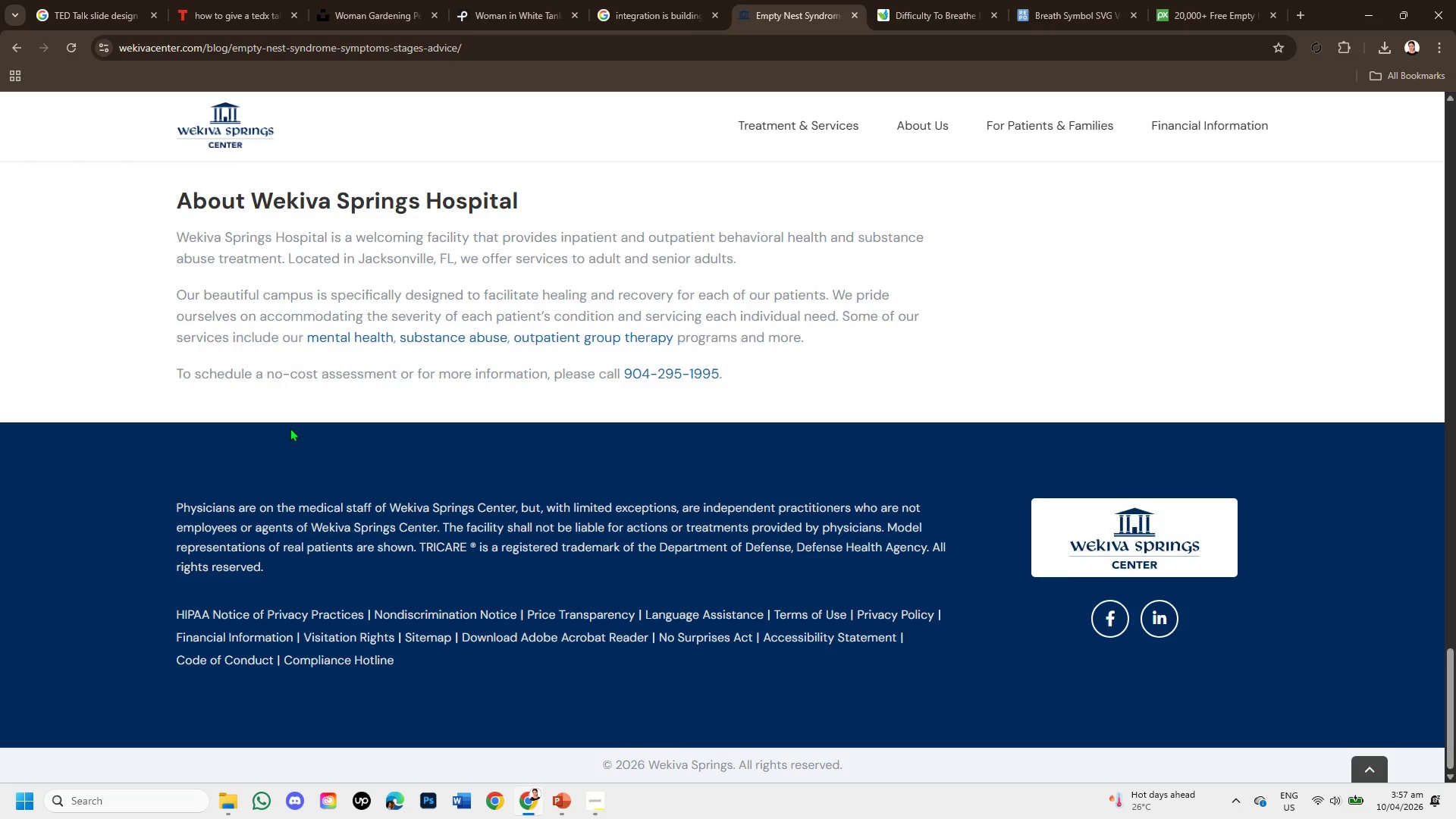 
scroll: coordinate [396, 197], scroll_direction: up, amount: 12.0
 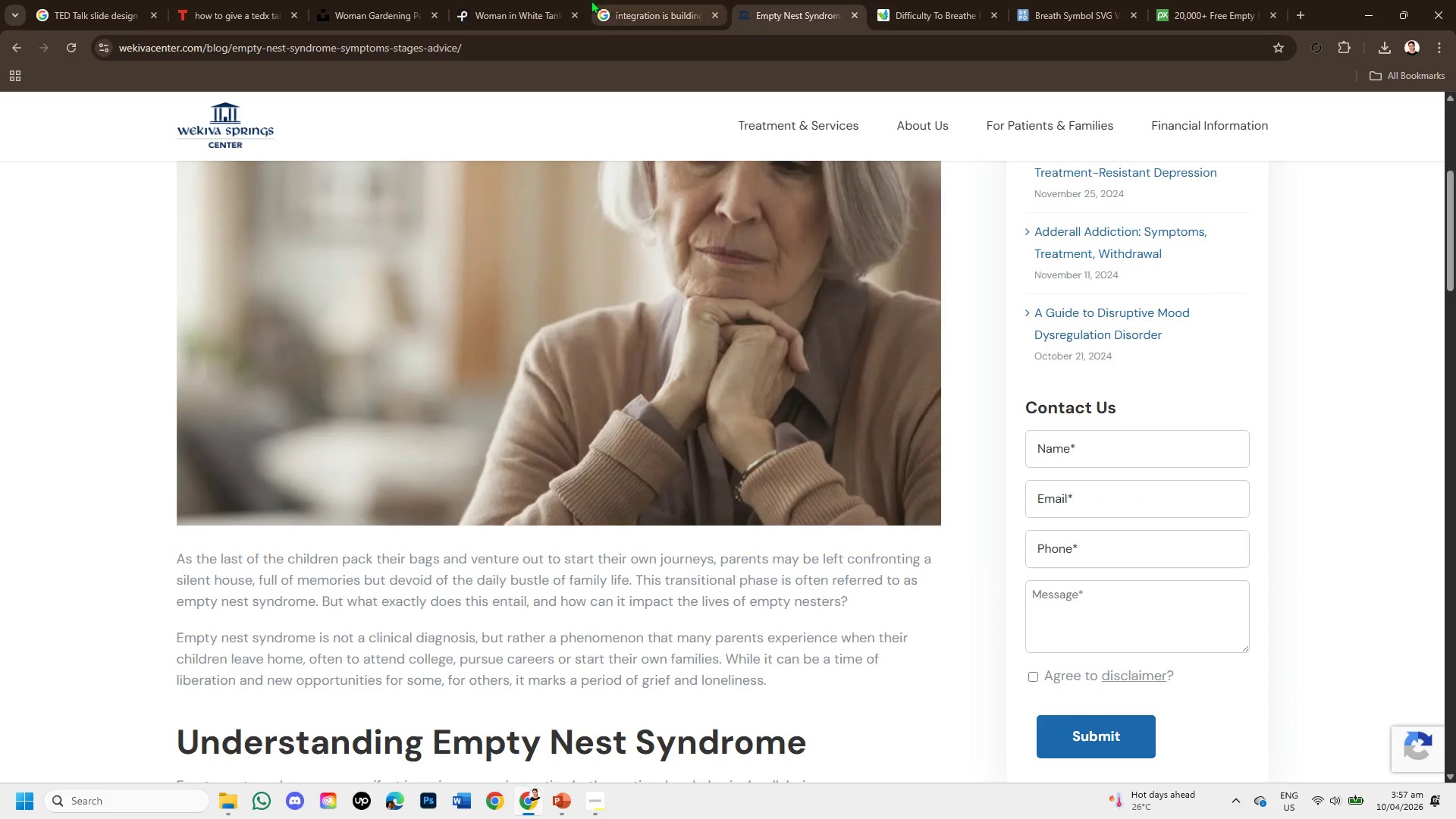 
left_click([615, 0])
 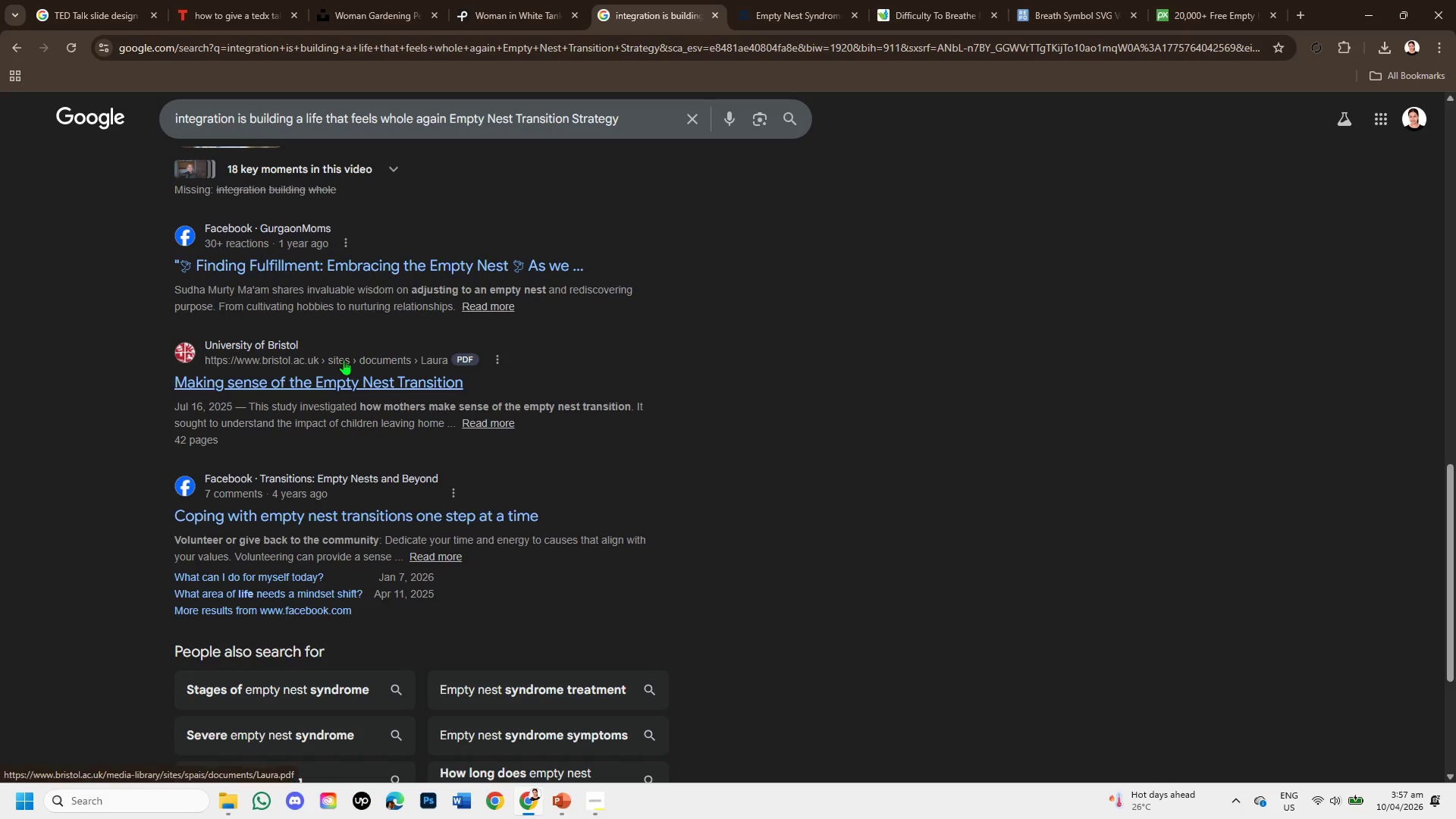 
right_click([346, 376])
 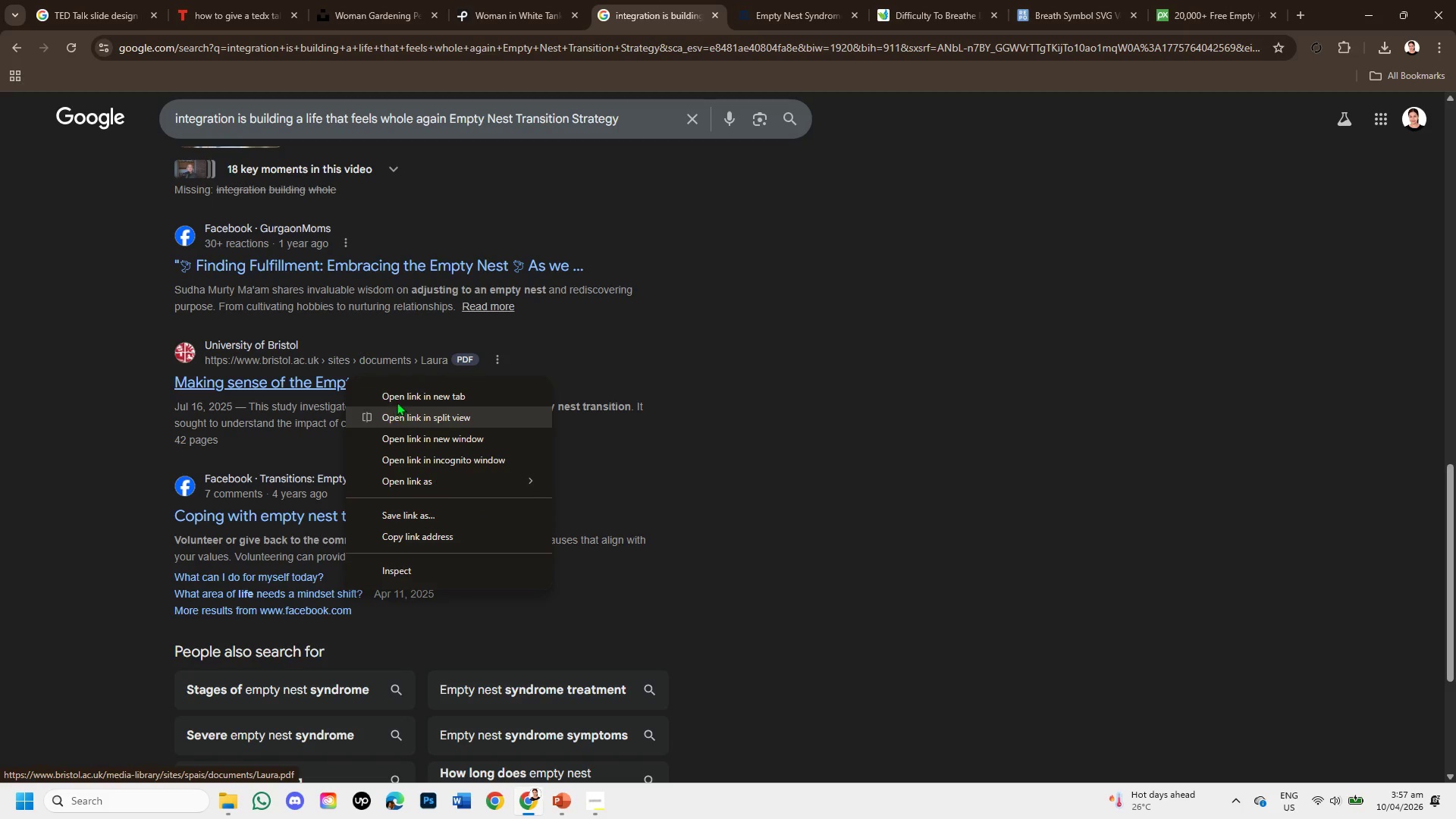 
left_click([400, 391])
 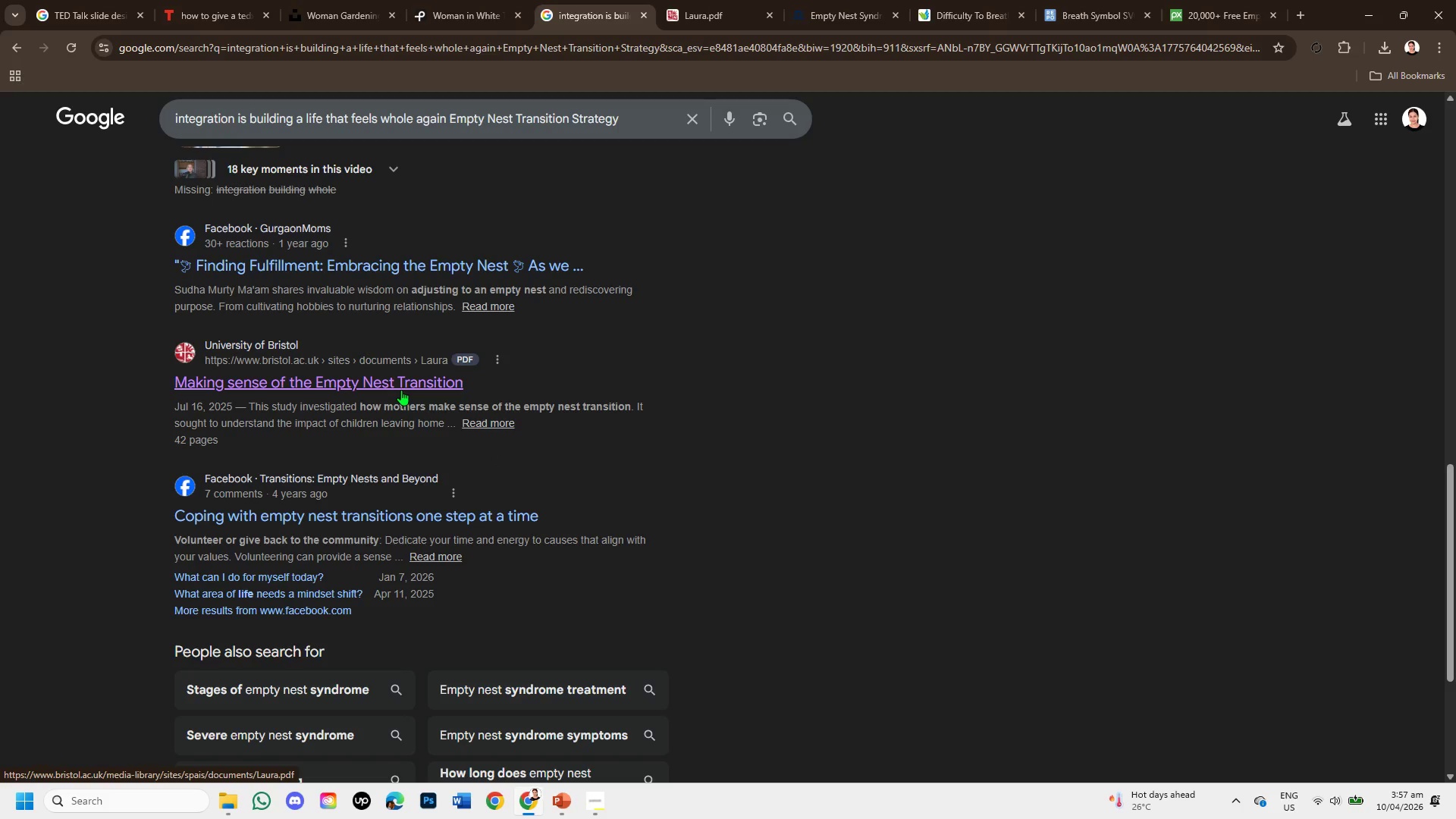 
wait(6.16)
 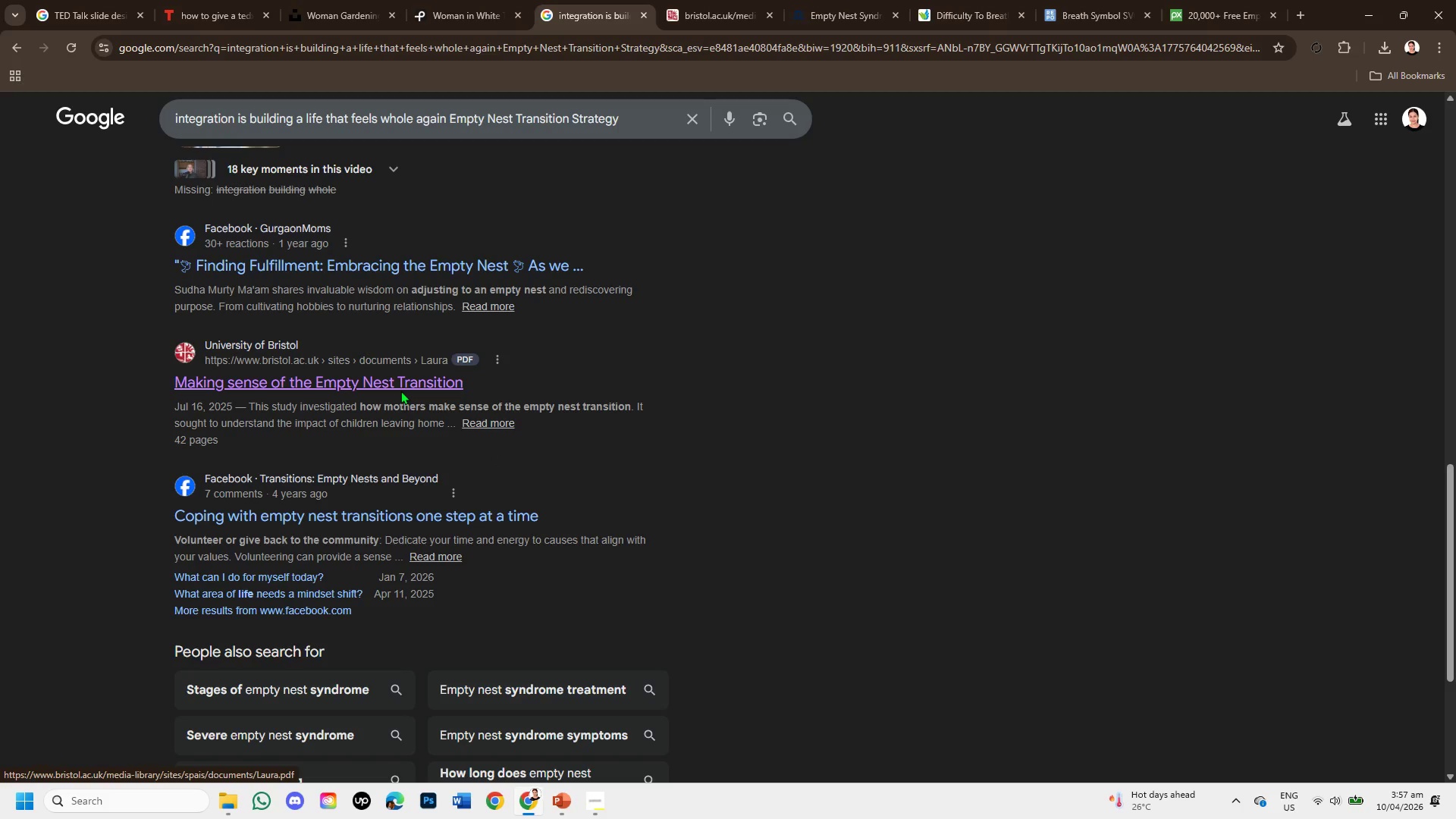 
left_click([664, 0])
 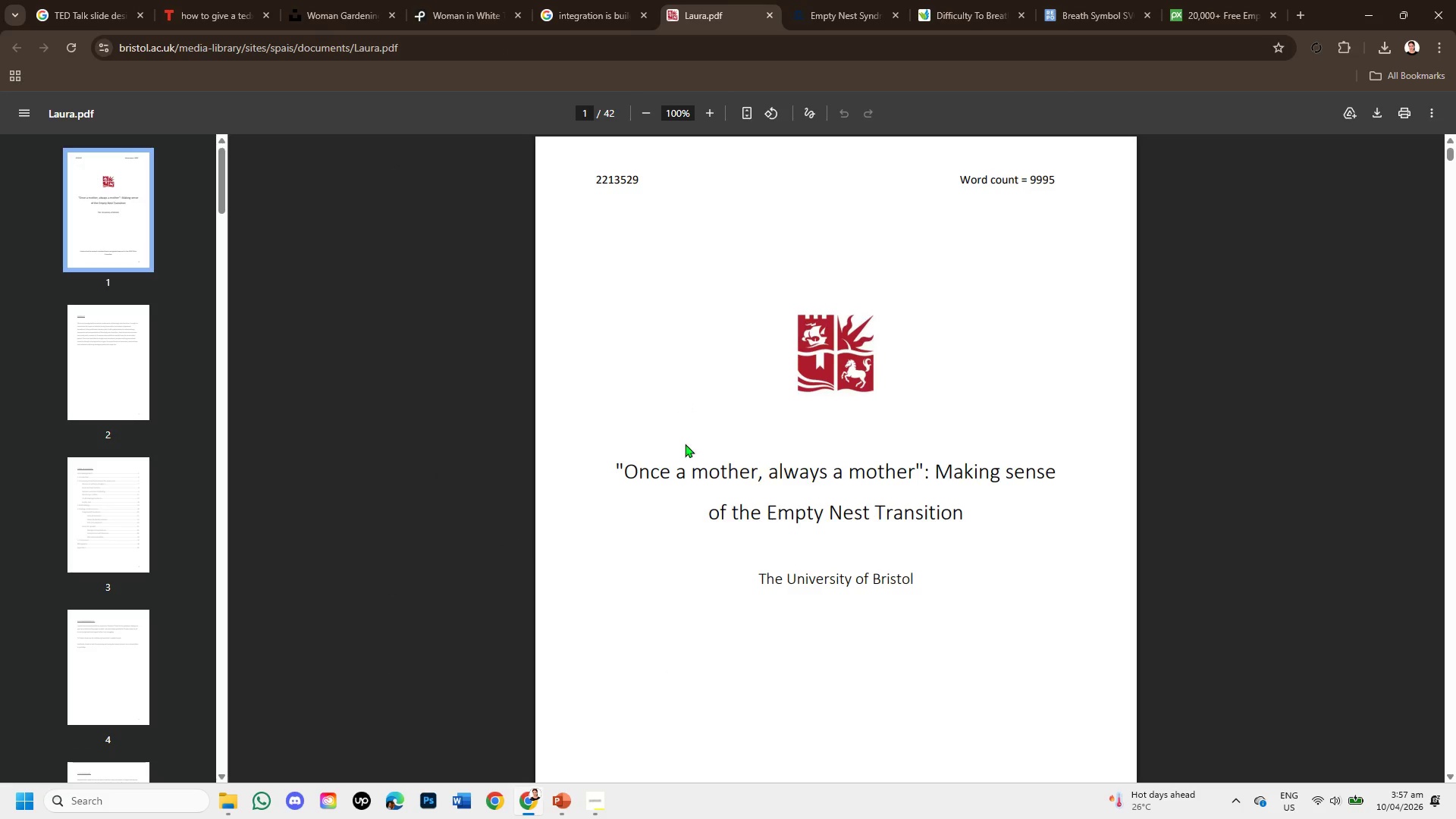 
scroll: coordinate [767, 447], scroll_direction: down, amount: 3.0
 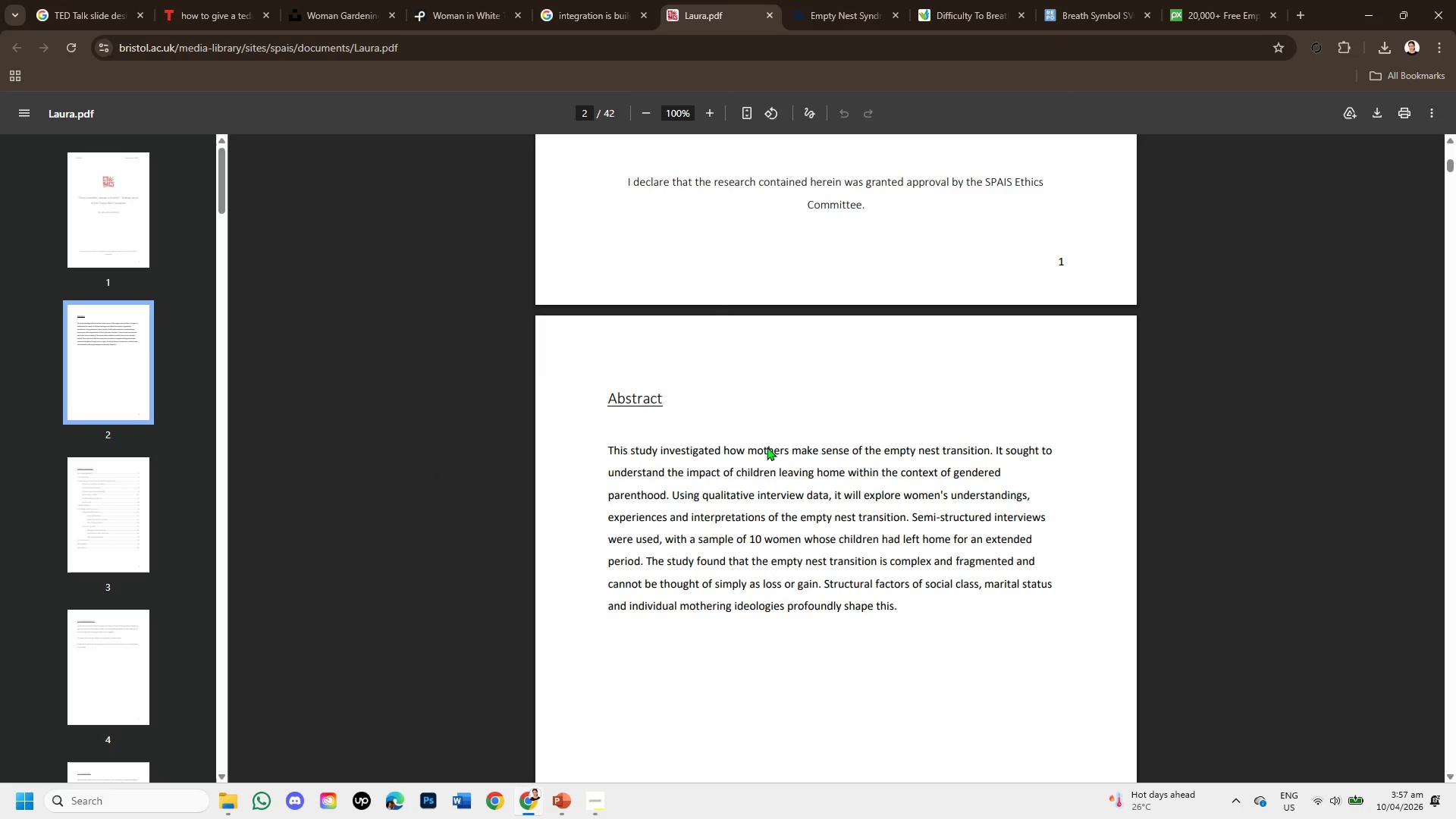 
scroll: coordinate [771, 552], scroll_direction: up, amount: 2.0
 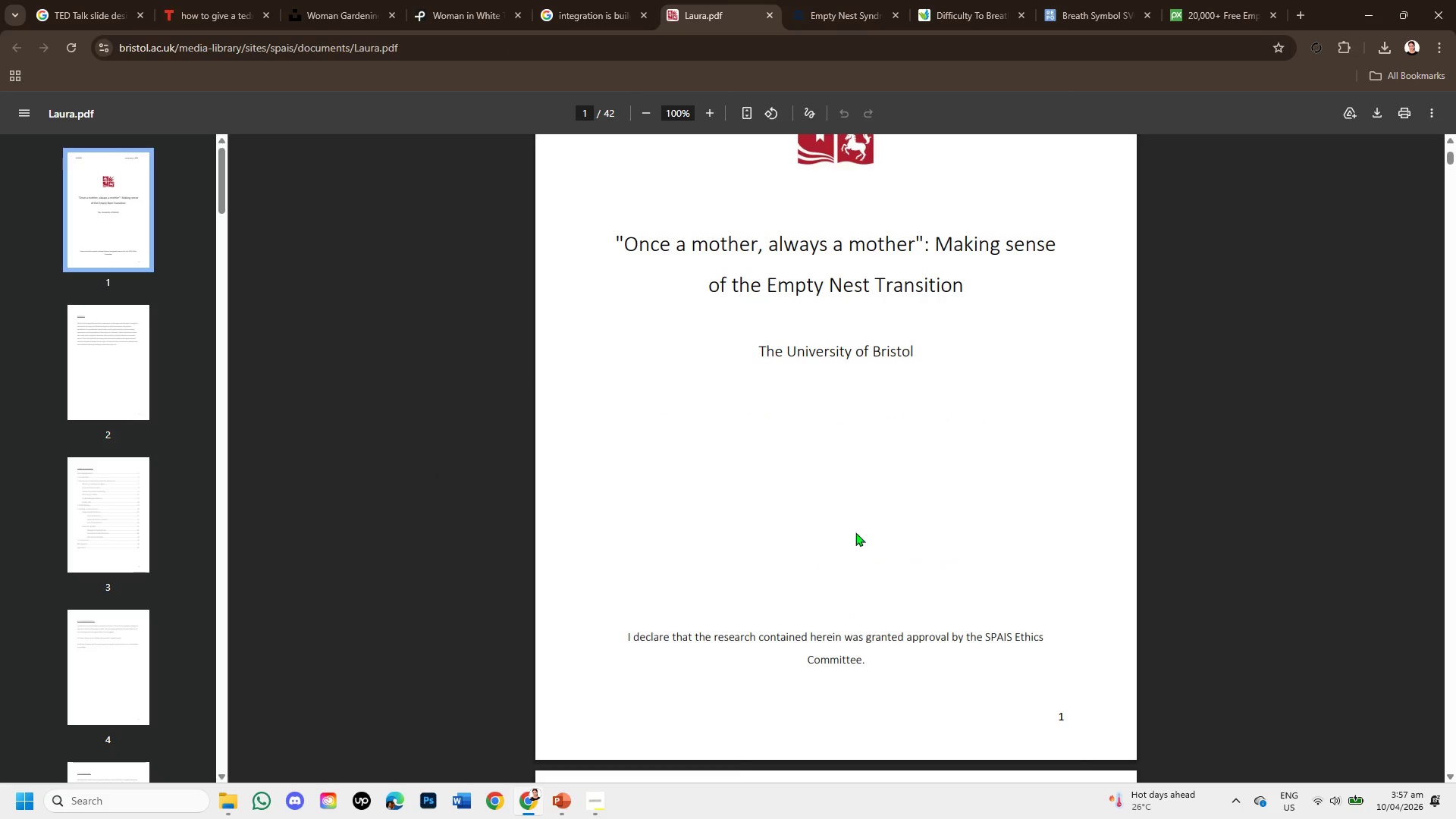 
scroll: coordinate [1007, 529], scroll_direction: down, amount: 10.0
 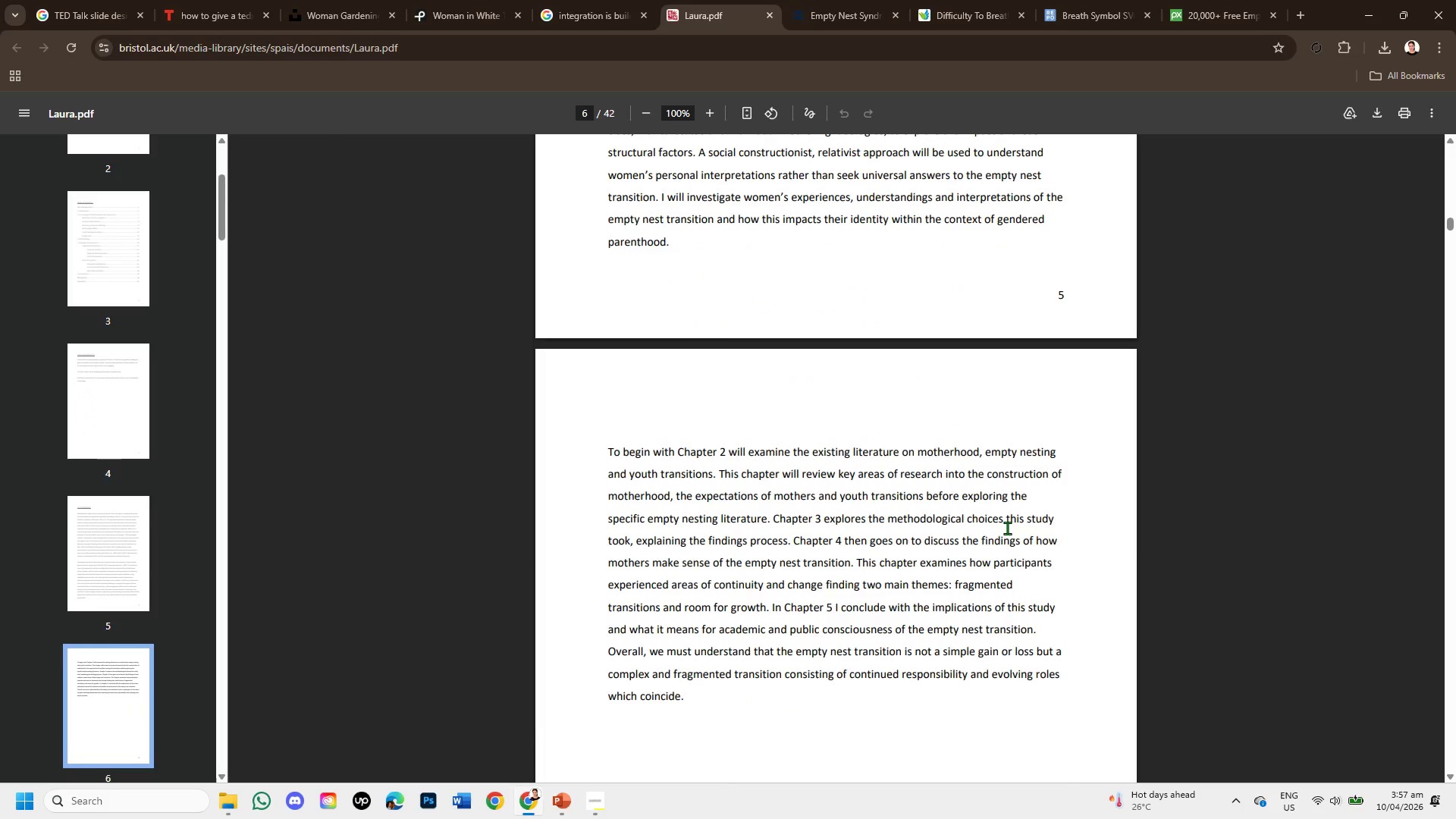 
scroll: coordinate [1008, 522], scroll_direction: up, amount: 2.0
 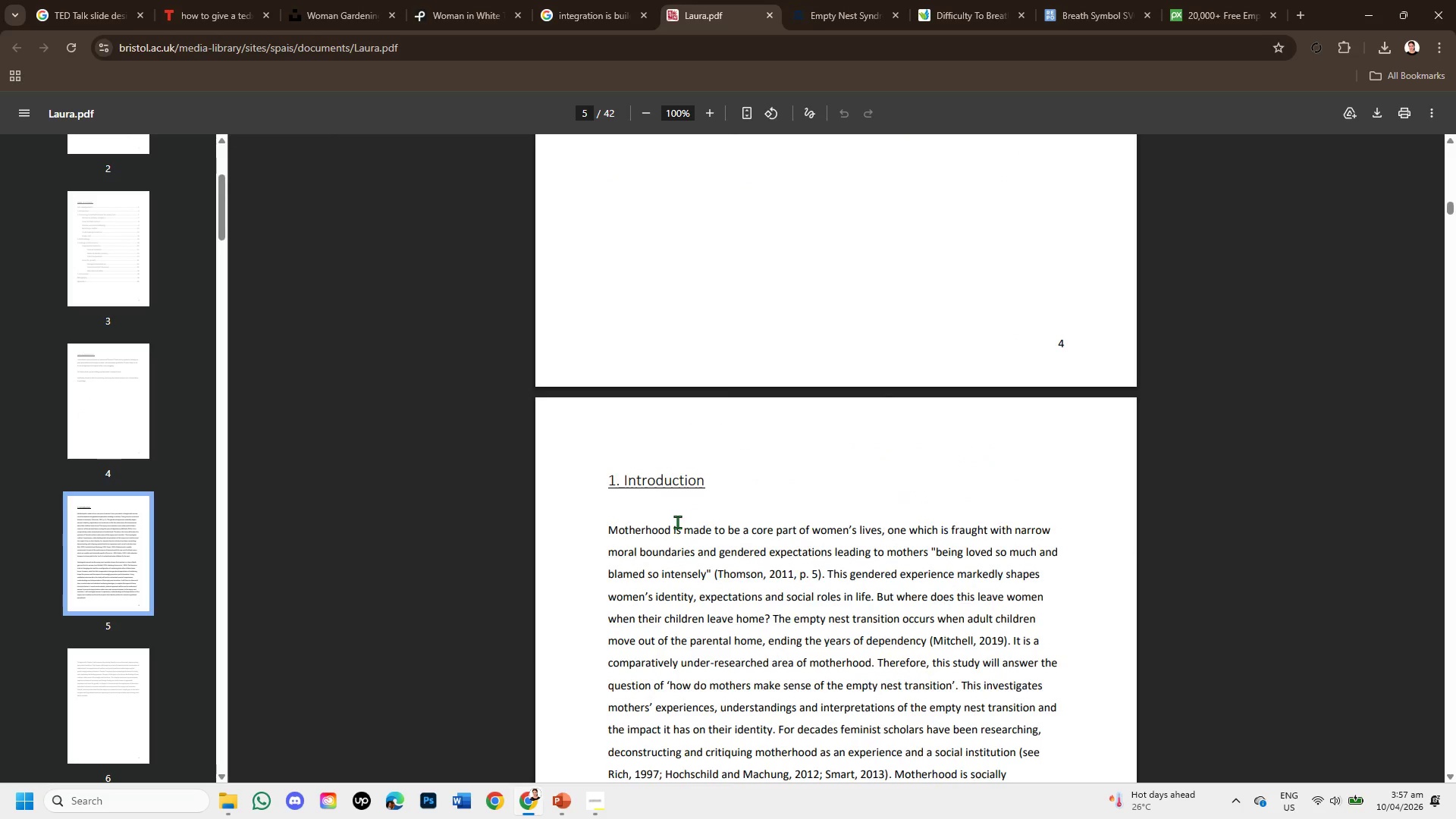 
scroll: coordinate [874, 519], scroll_direction: down, amount: 2.0
 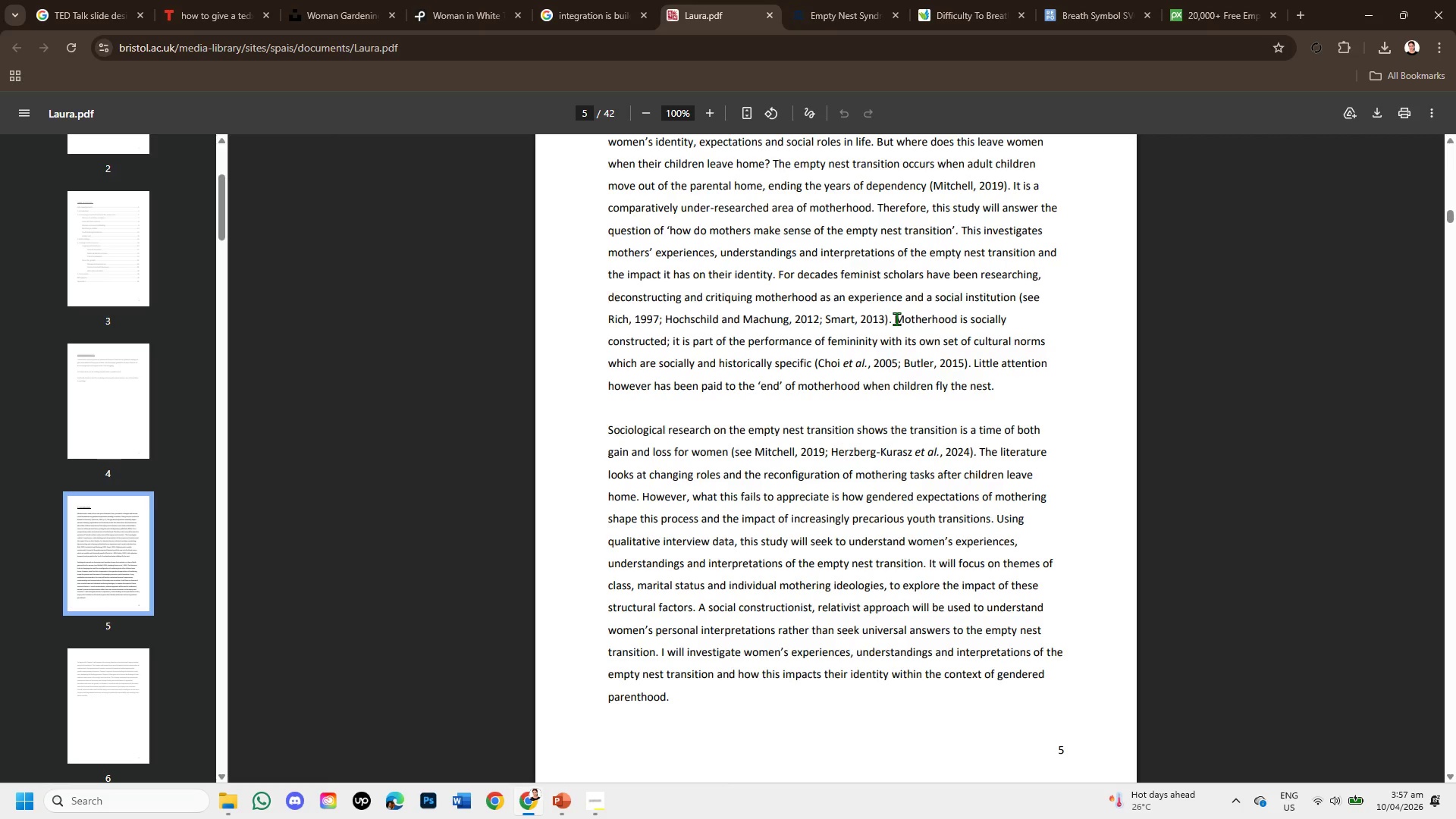 
left_click_drag(start_coordinate=[896, 318], to_coordinate=[983, 394])
 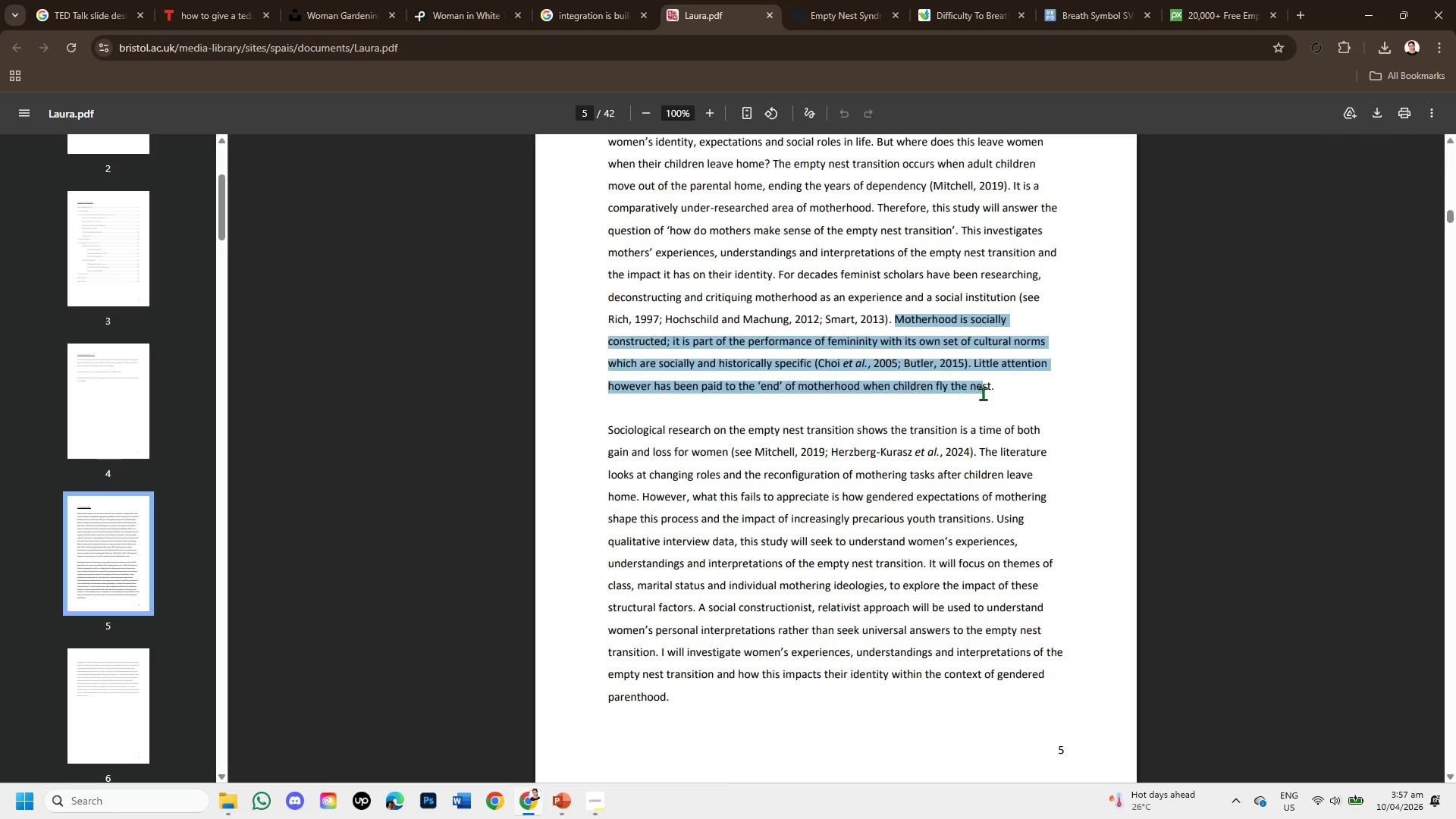 
wait(8.42)
 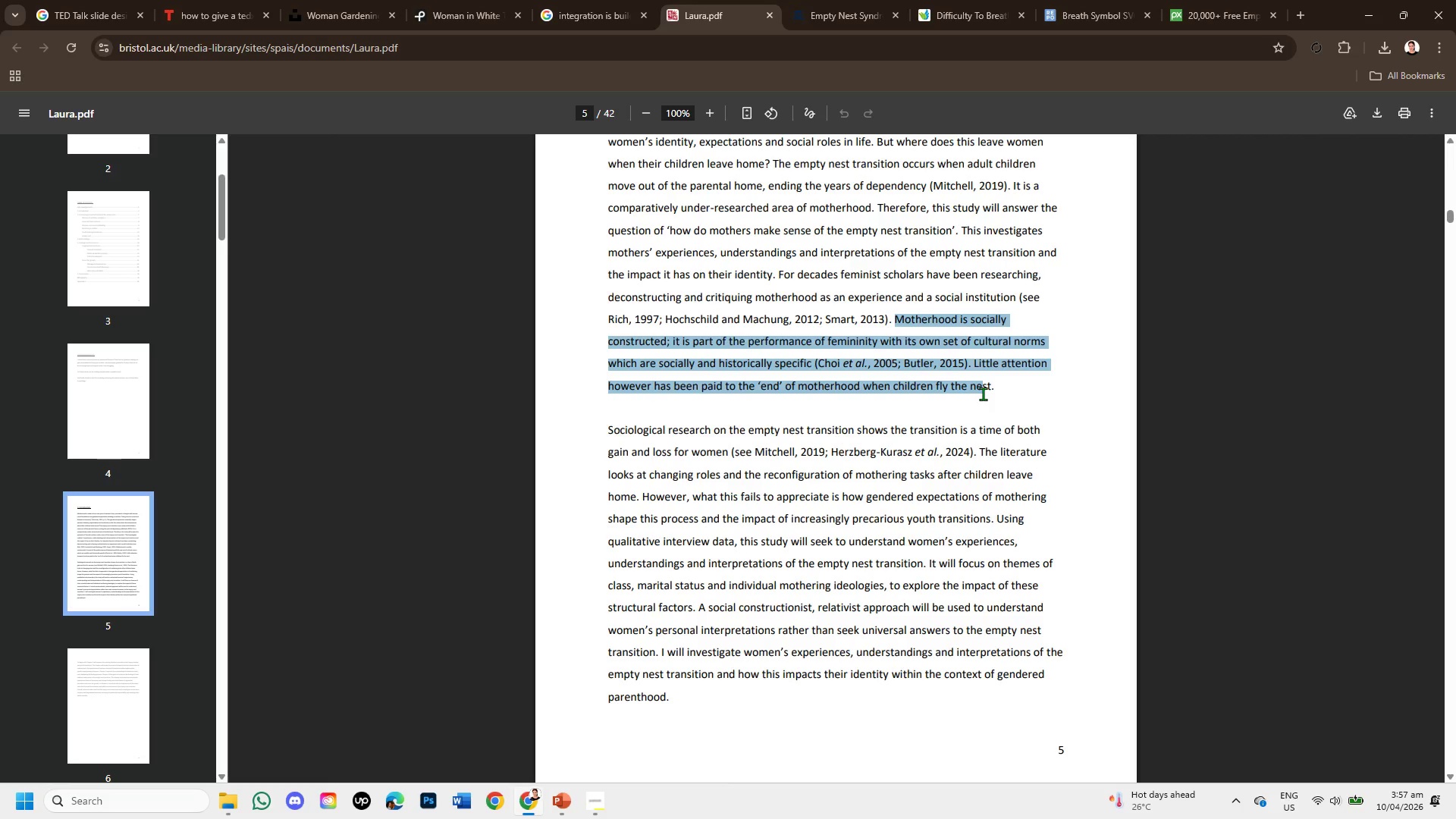 
left_click_drag(start_coordinate=[610, 423], to_coordinate=[673, 704])
 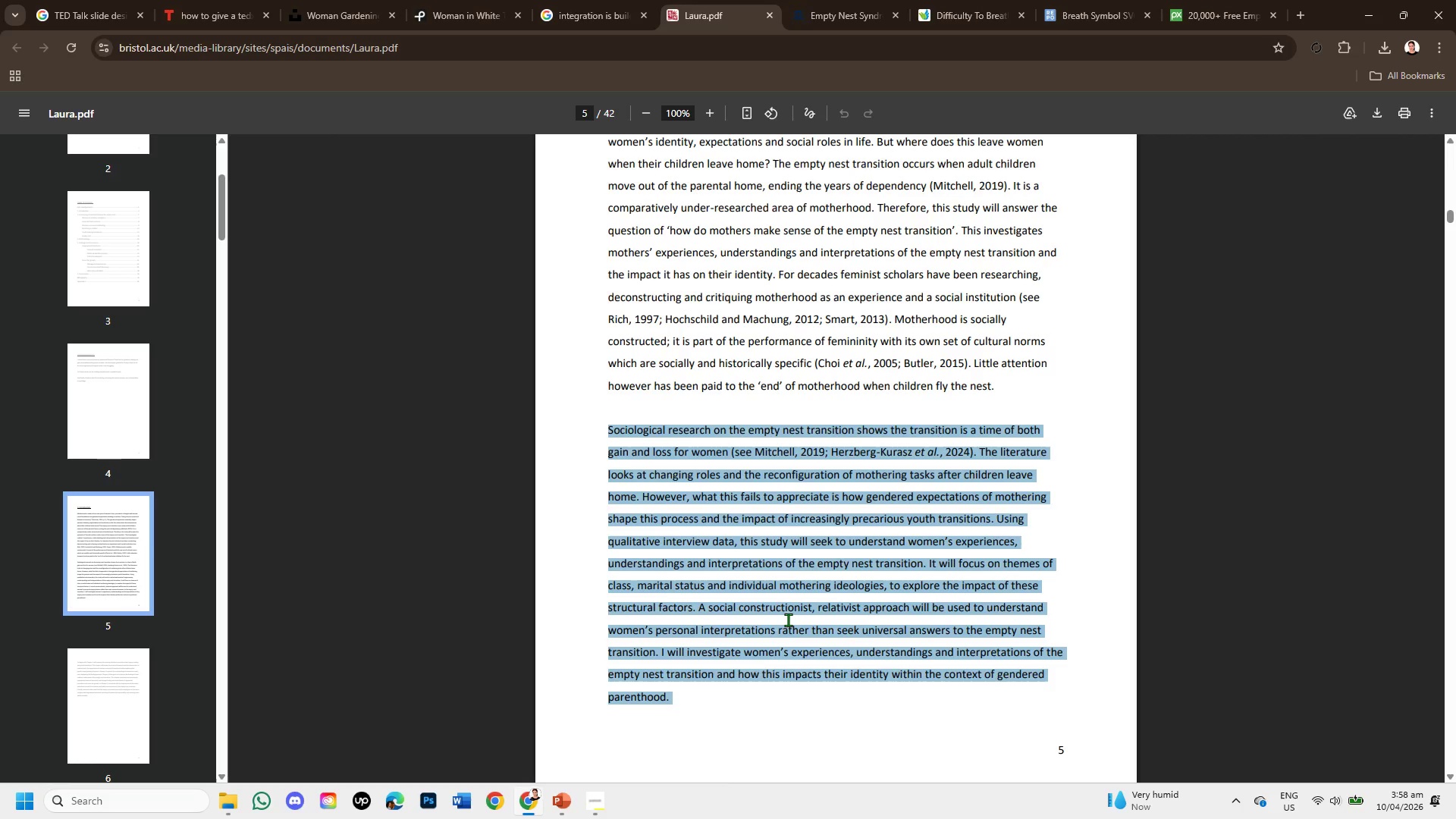 
scroll: coordinate [782, 573], scroll_direction: down, amount: 6.0
 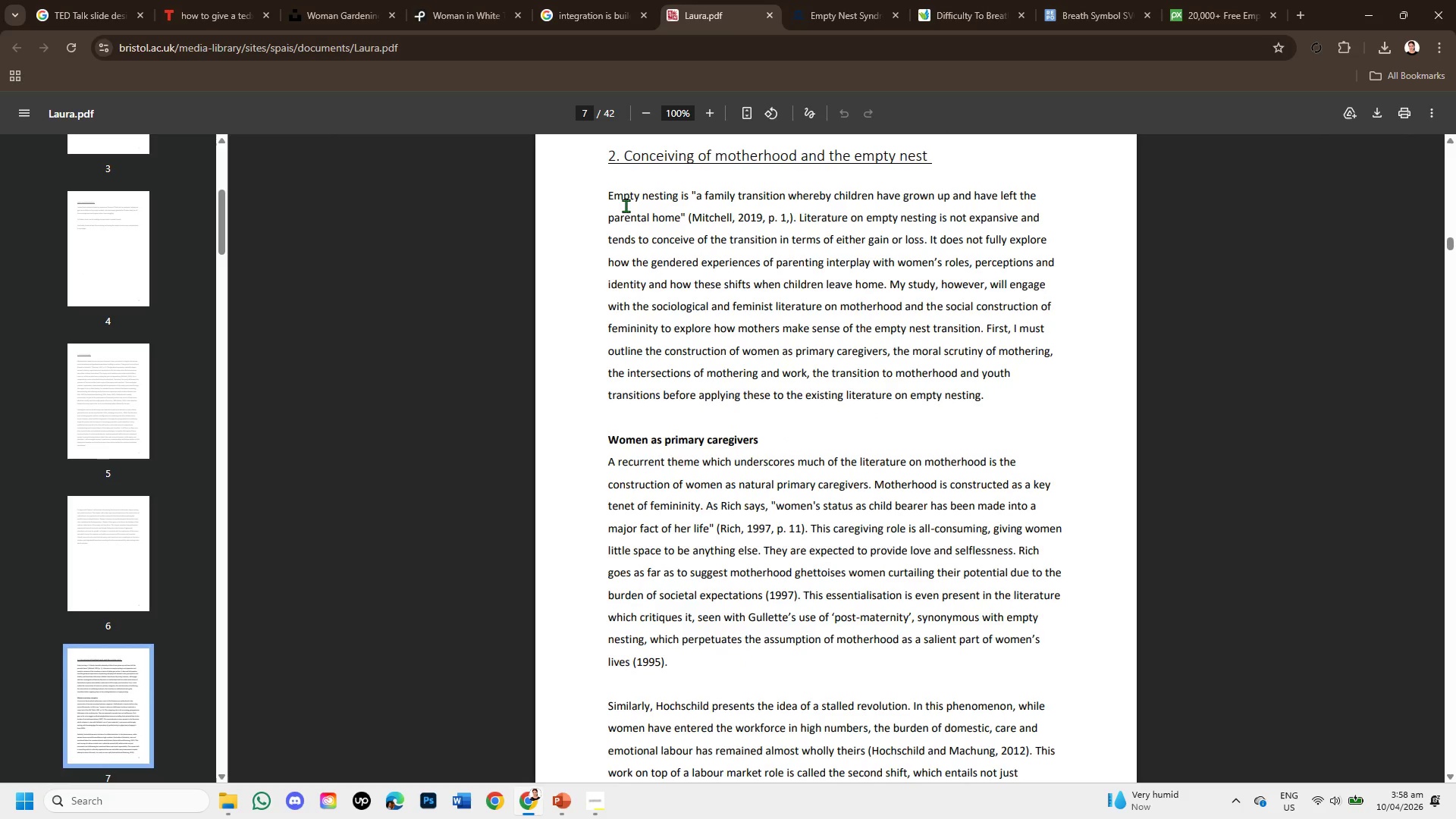 
left_click_drag(start_coordinate=[607, 198], to_coordinate=[979, 193])
 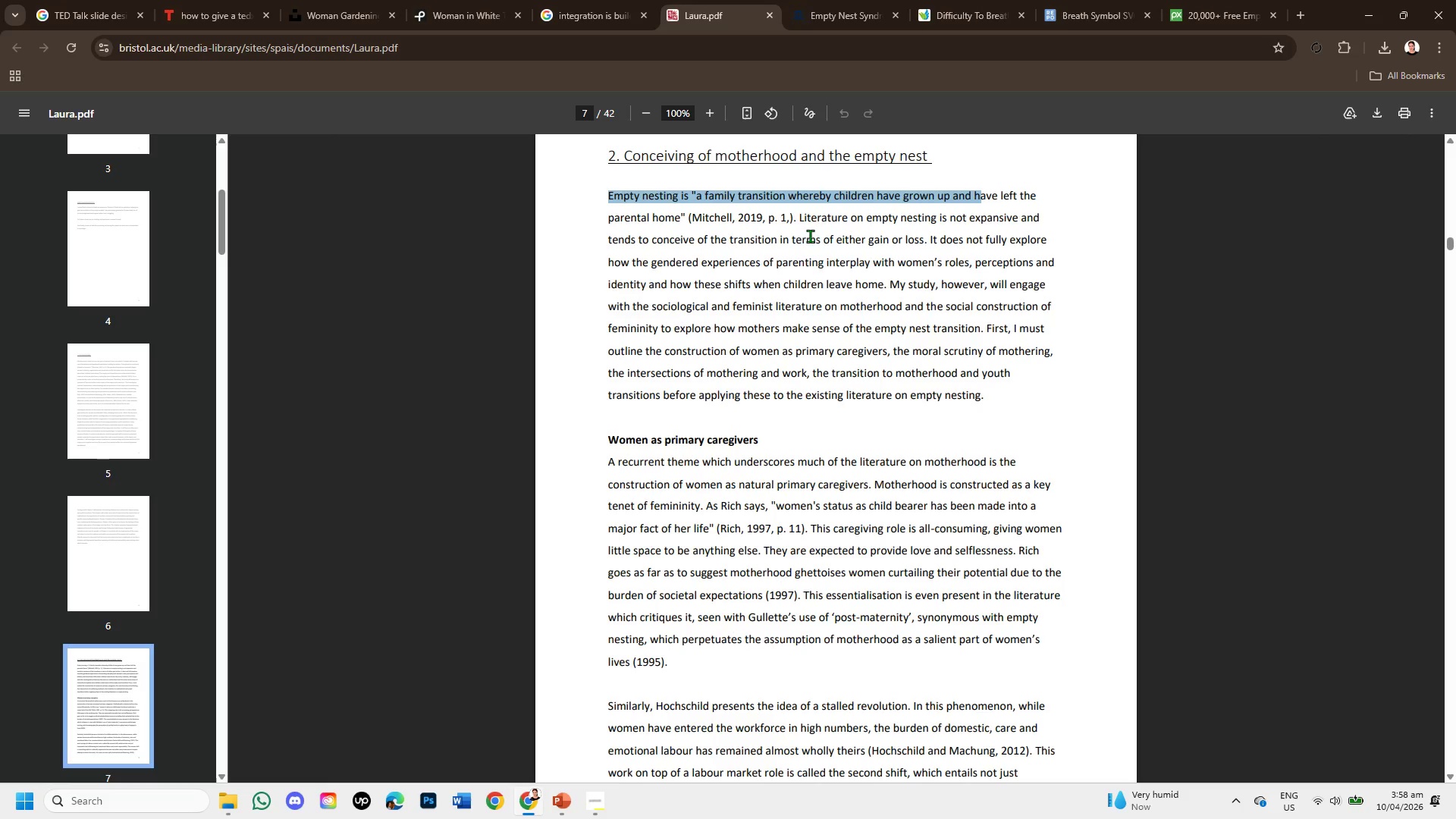 
wait(5.36)
 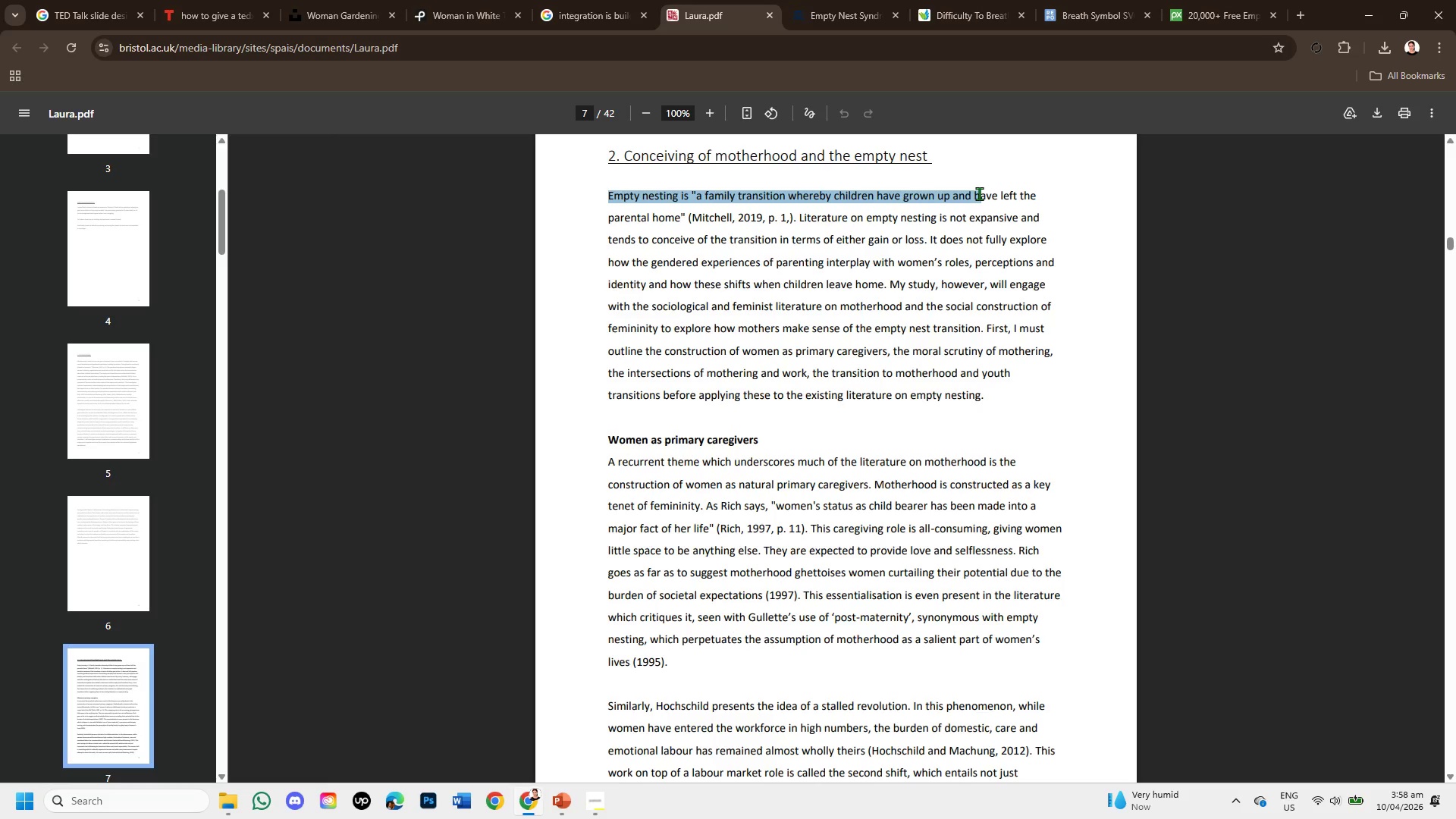 
left_click_drag(start_coordinate=[801, 218], to_coordinate=[980, 403])
 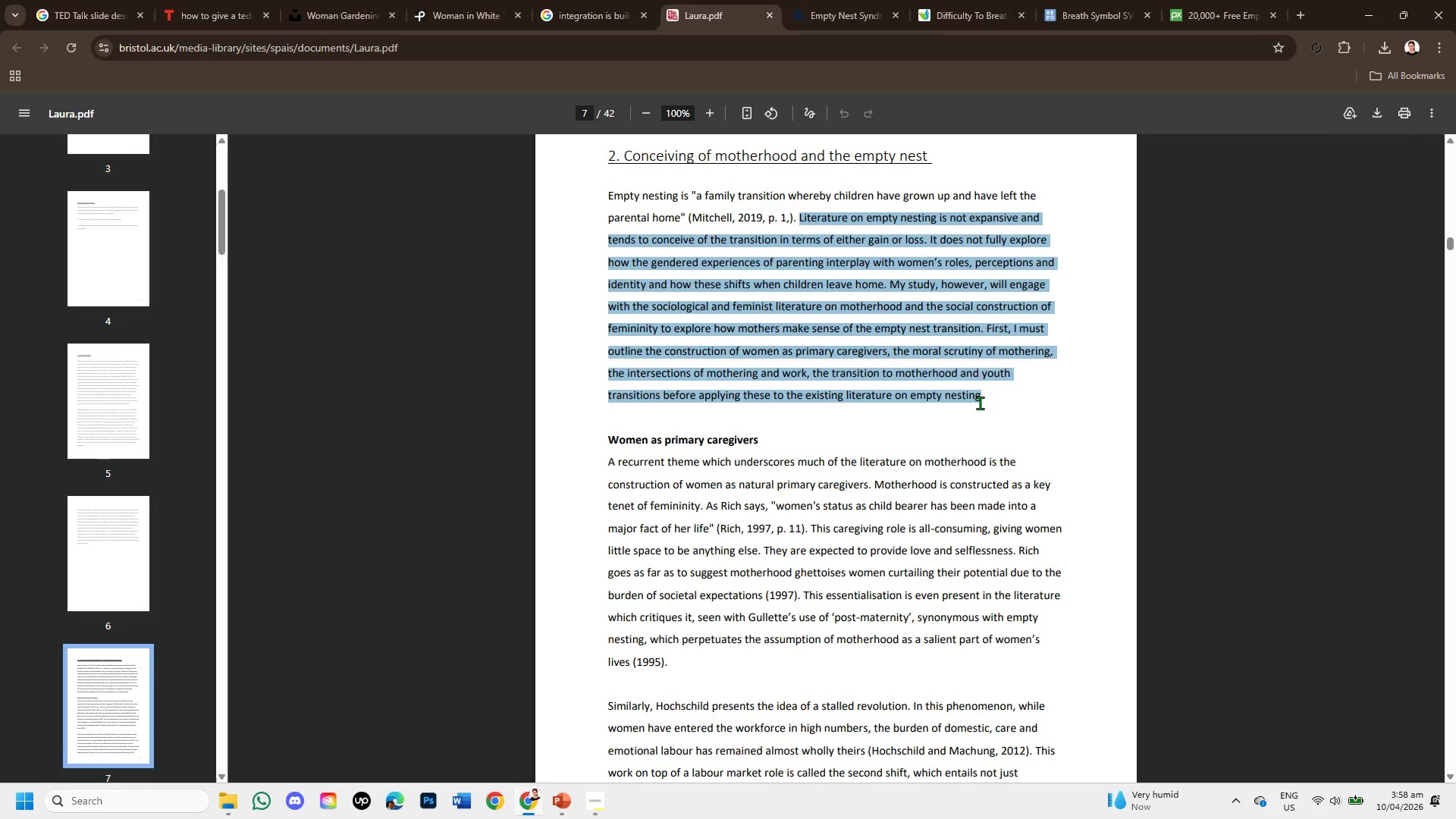 
scroll: coordinate [935, 508], scroll_direction: down, amount: 6.0
 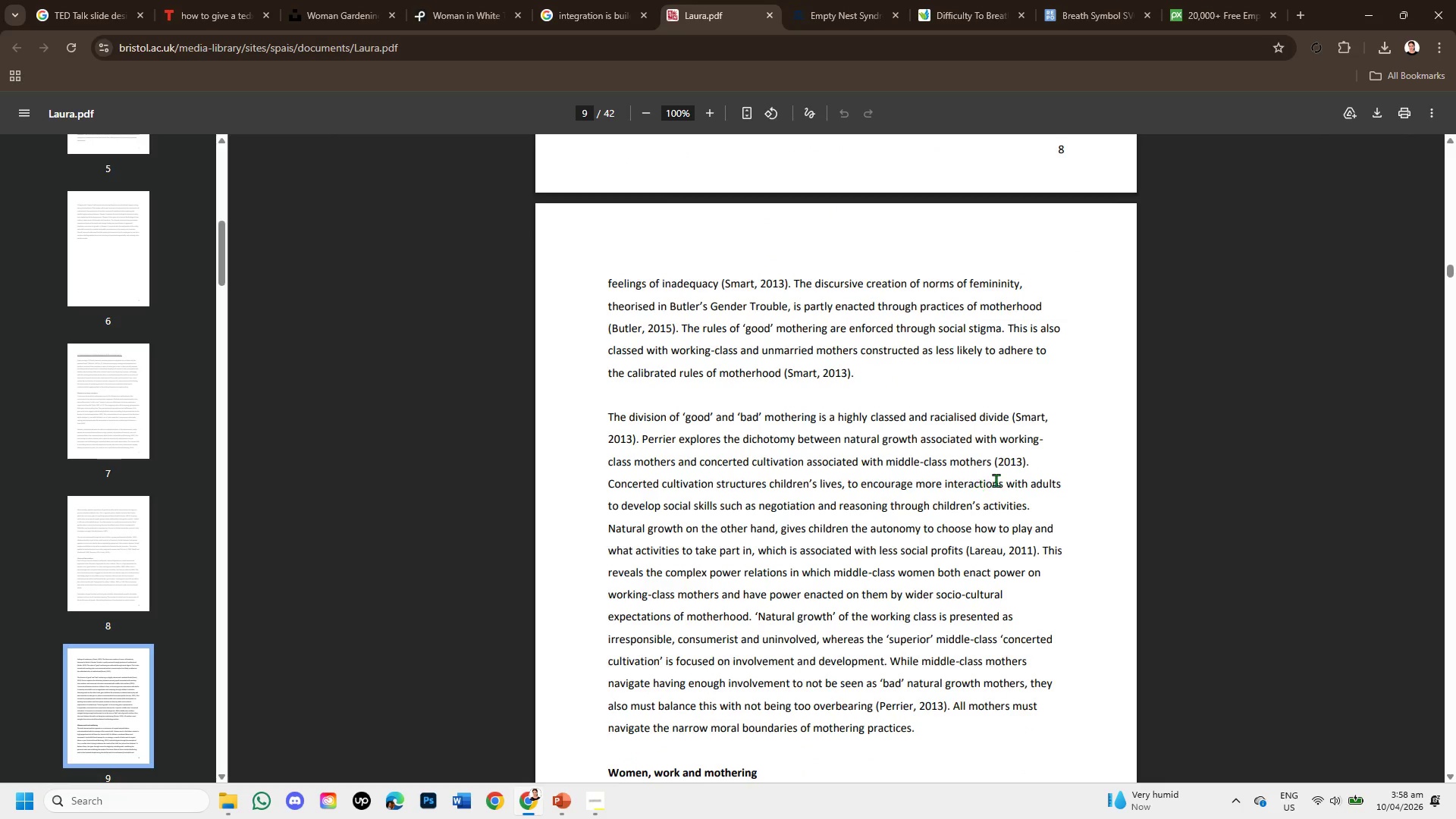 
scroll: coordinate [816, 456], scroll_direction: down, amount: 4.0
 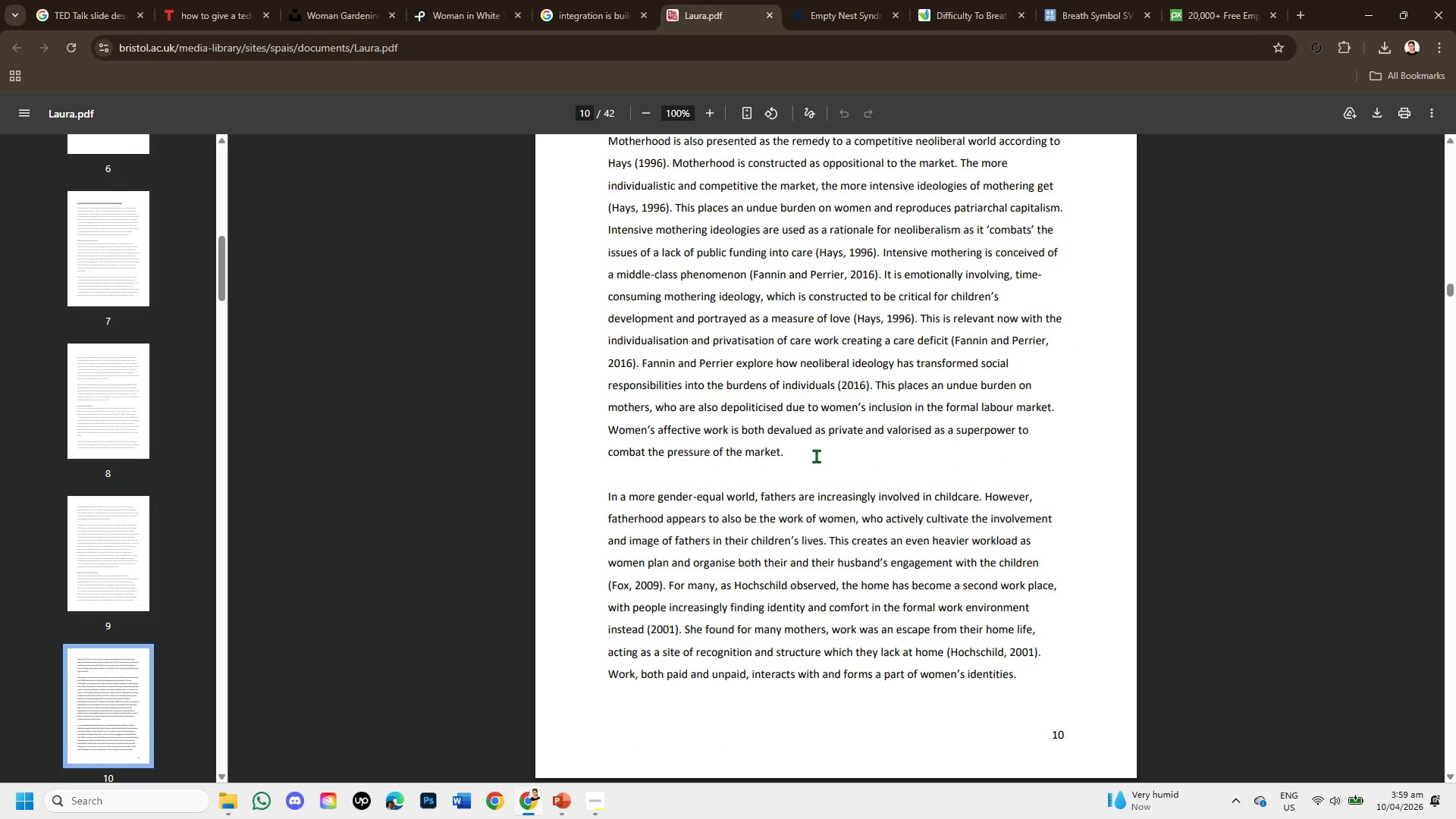 
wait(8.35)
 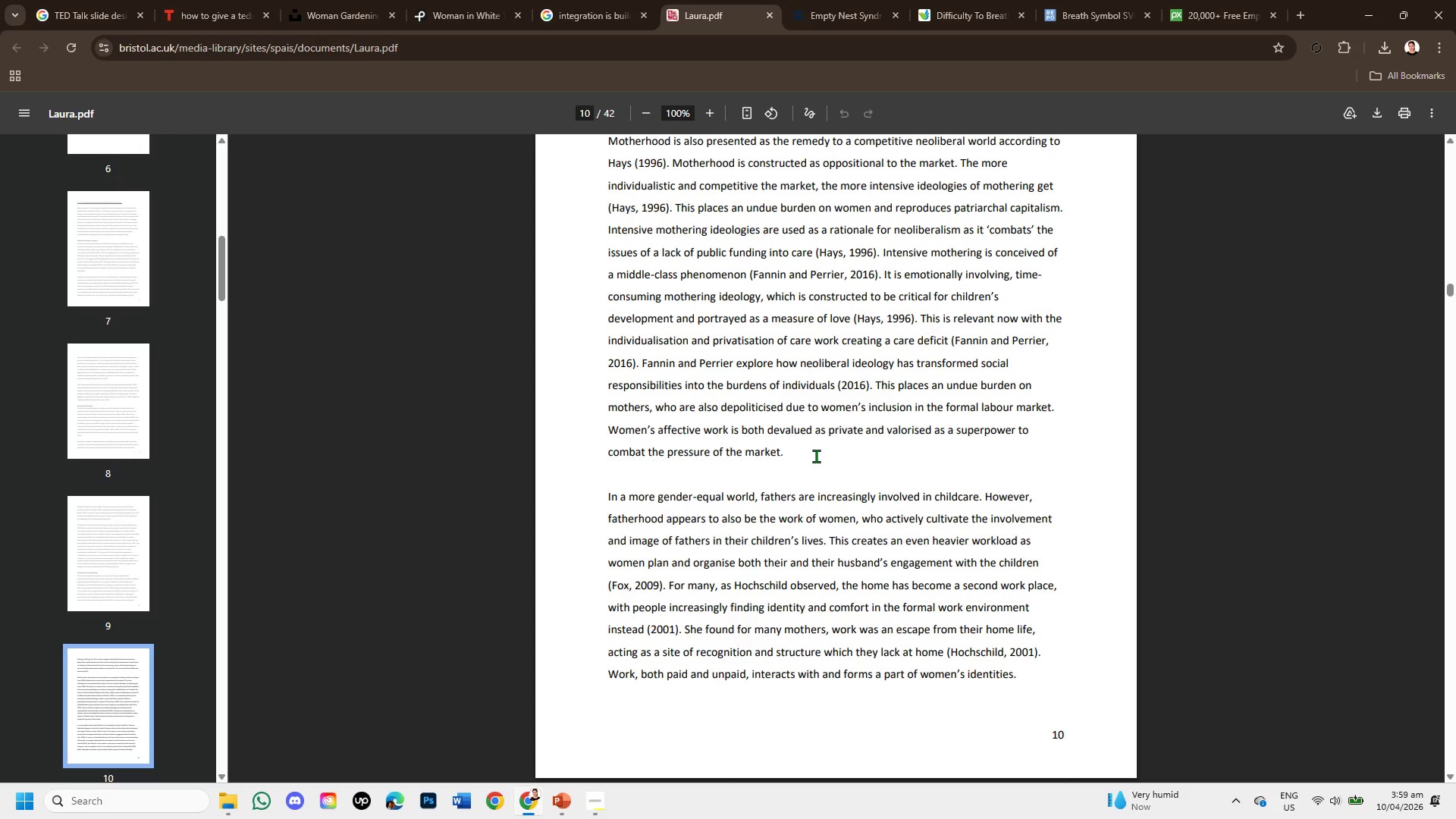 
scroll: coordinate [692, 440], scroll_direction: down, amount: 5.0
 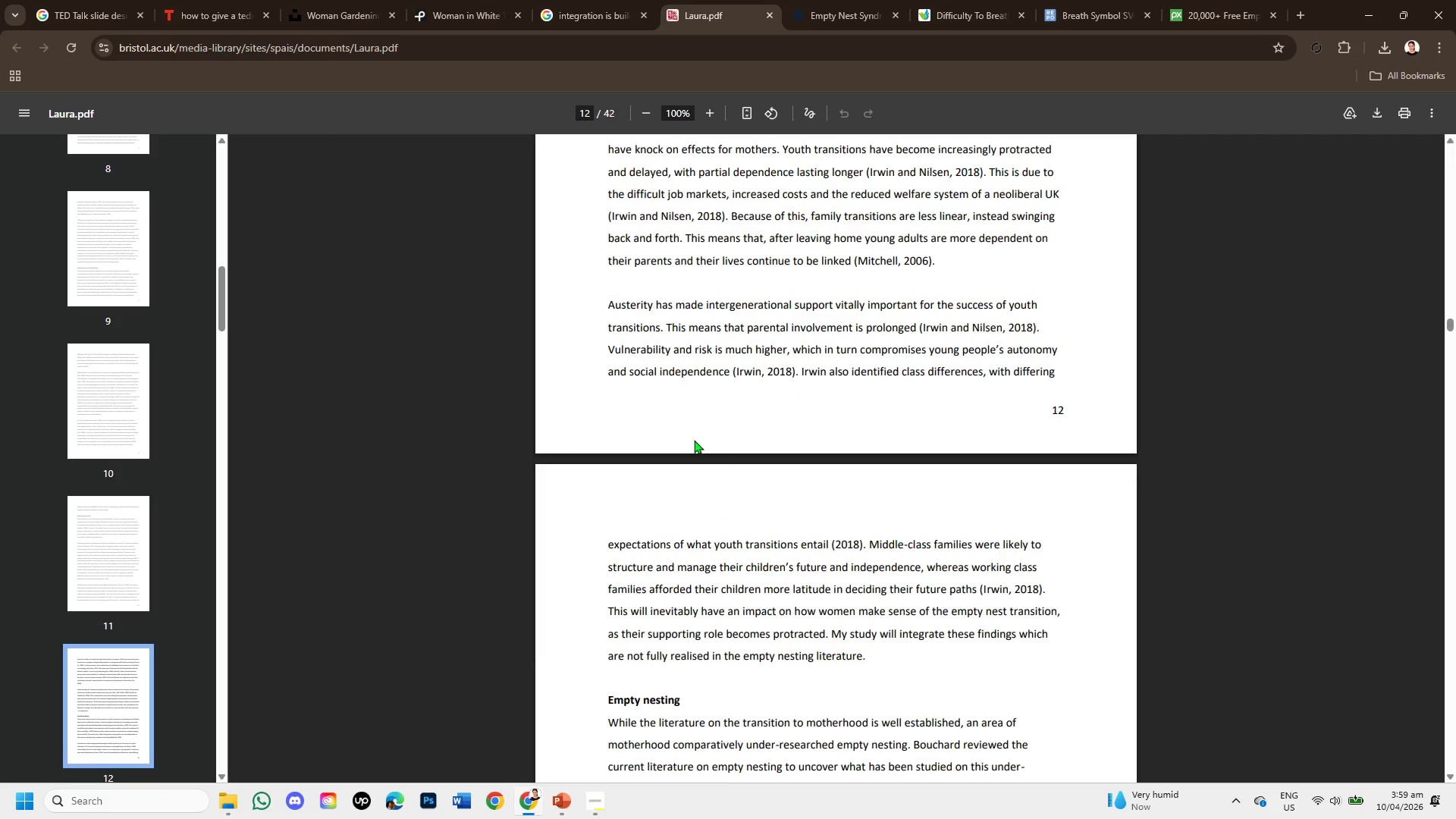 
scroll: coordinate [667, 484], scroll_direction: down, amount: 2.0
 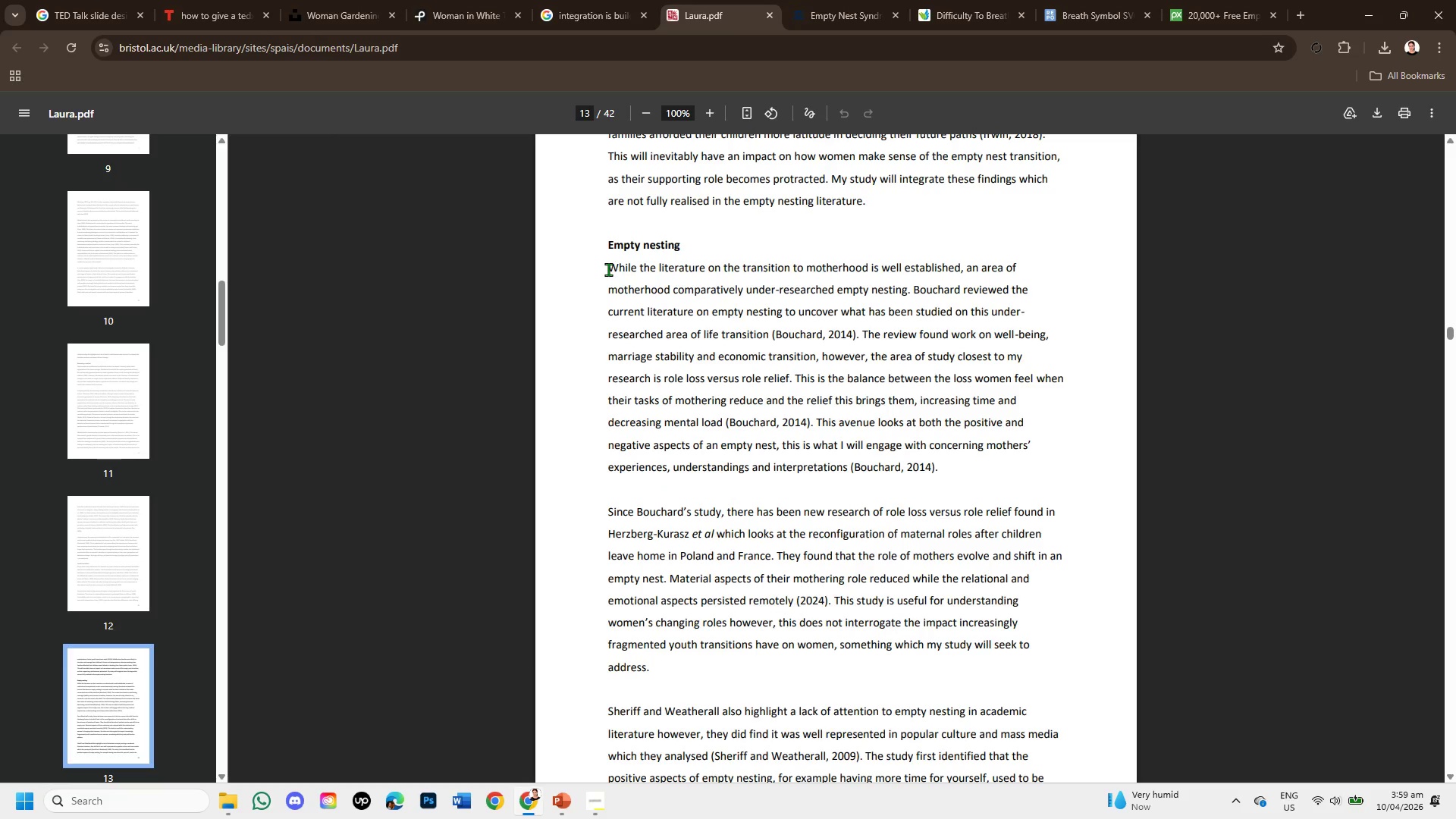 
wait(5.03)
 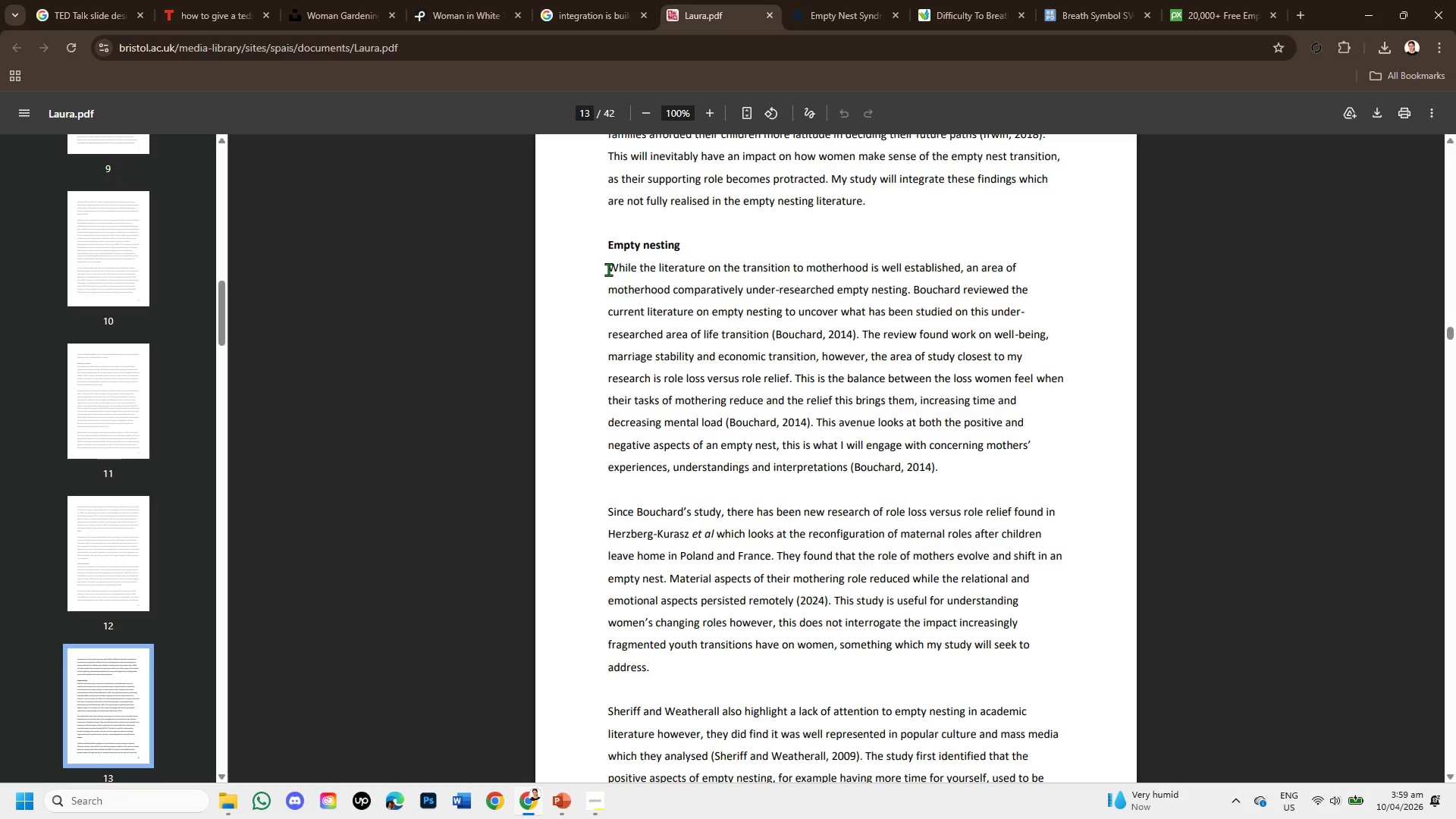 
left_click_drag(start_coordinate=[608, 269], to_coordinate=[670, 268])
 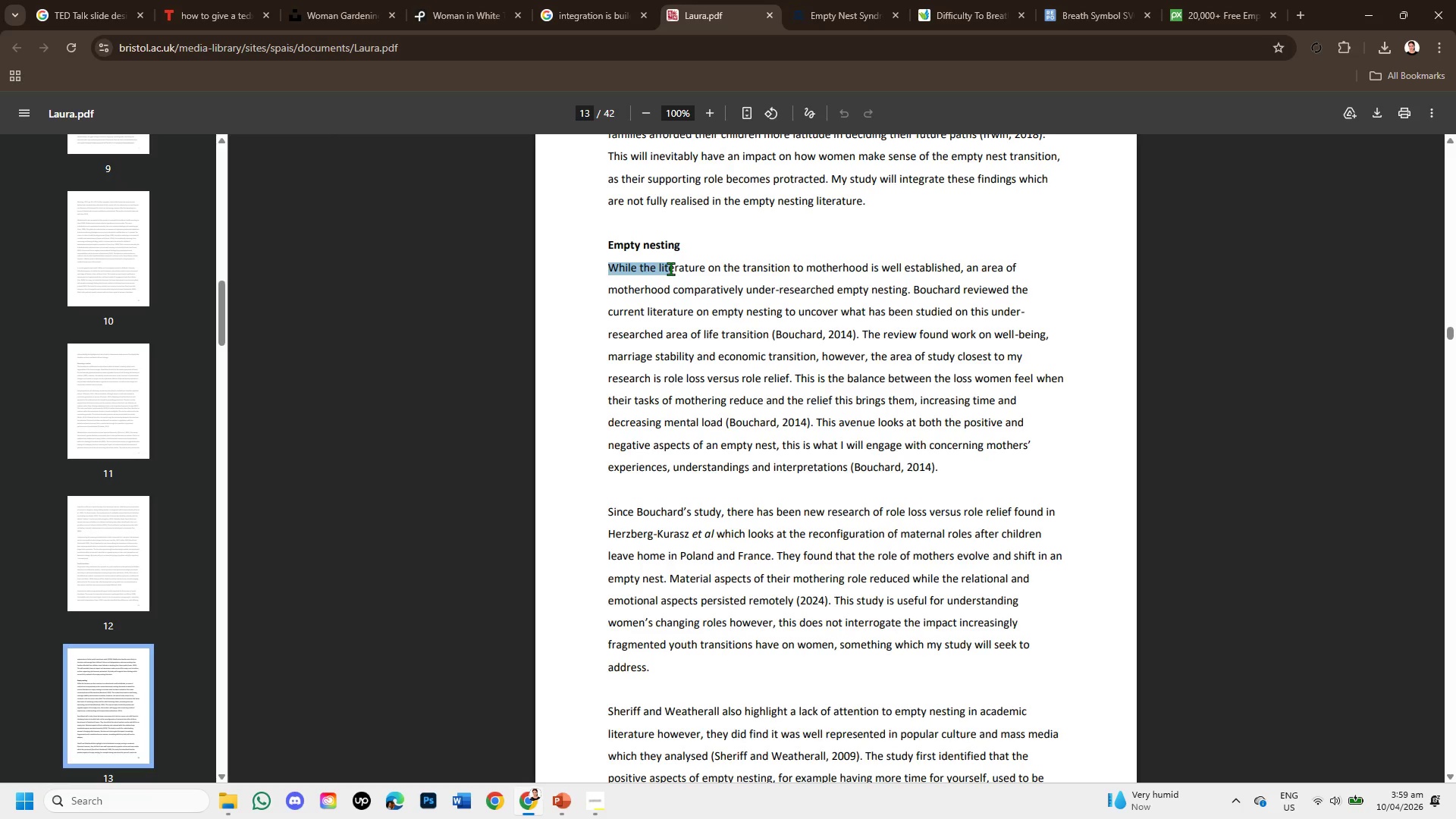 
wait(5.94)
 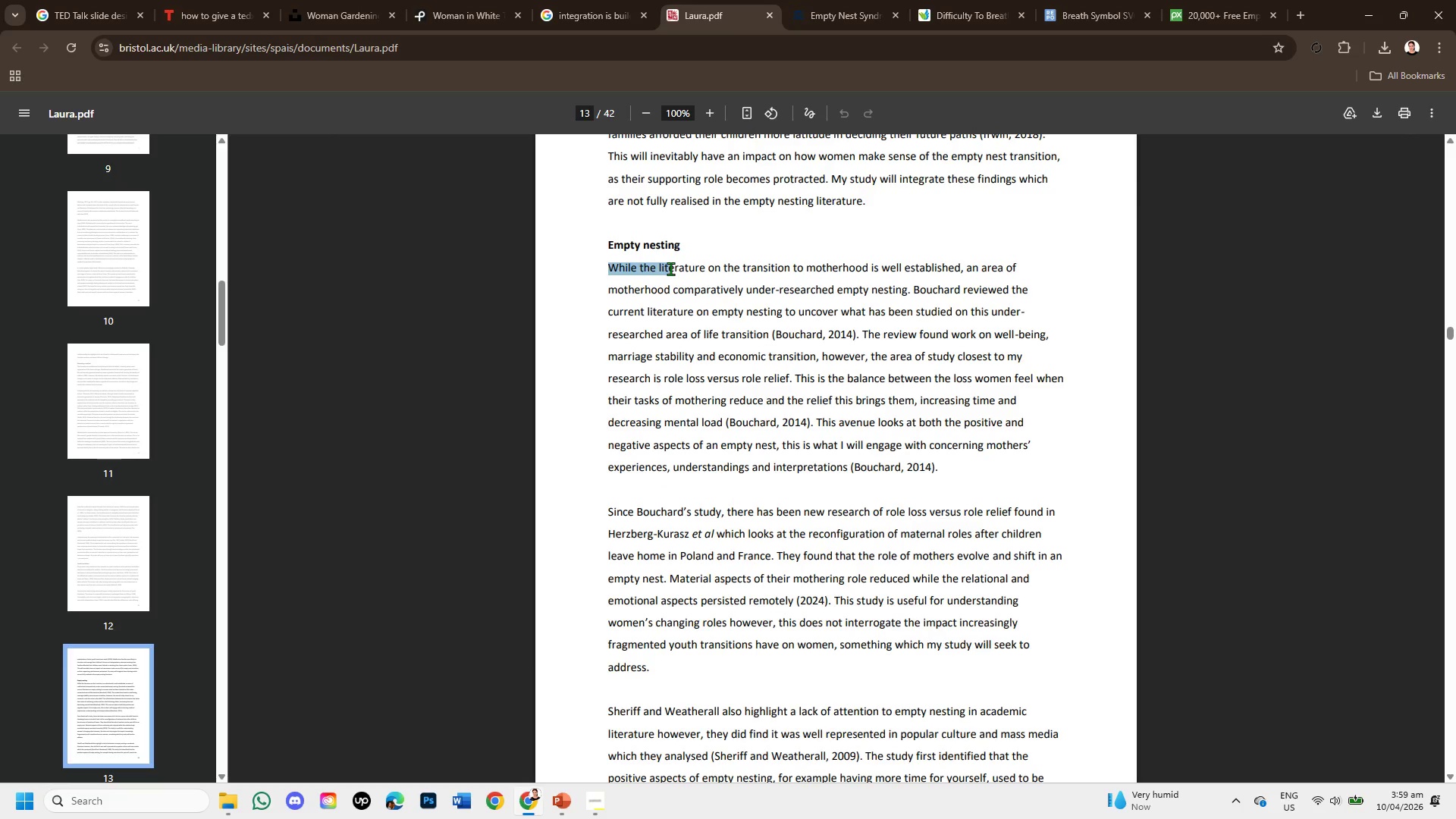 
left_click([670, 268])
 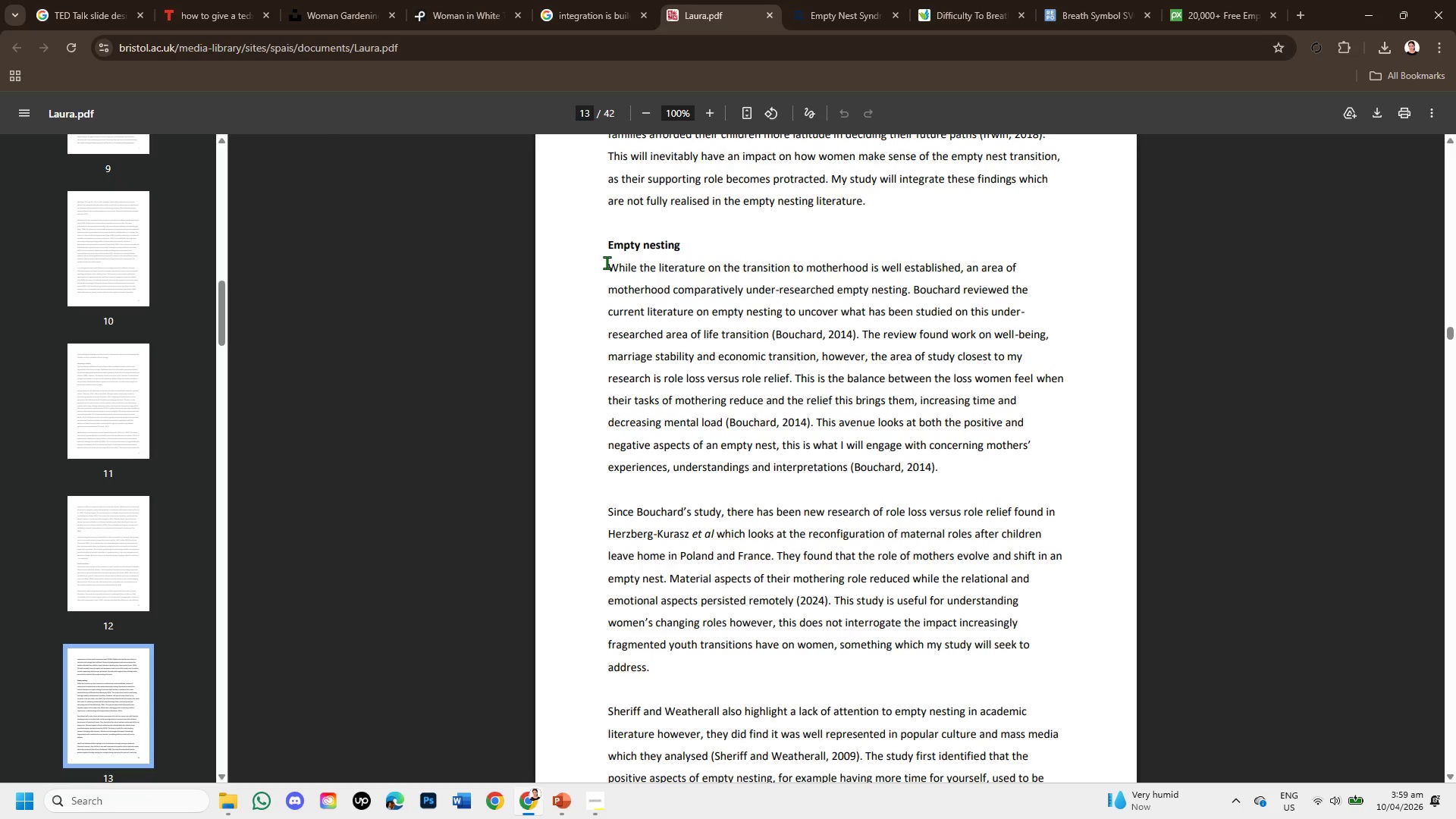 
left_click_drag(start_coordinate=[607, 262], to_coordinate=[981, 391])
 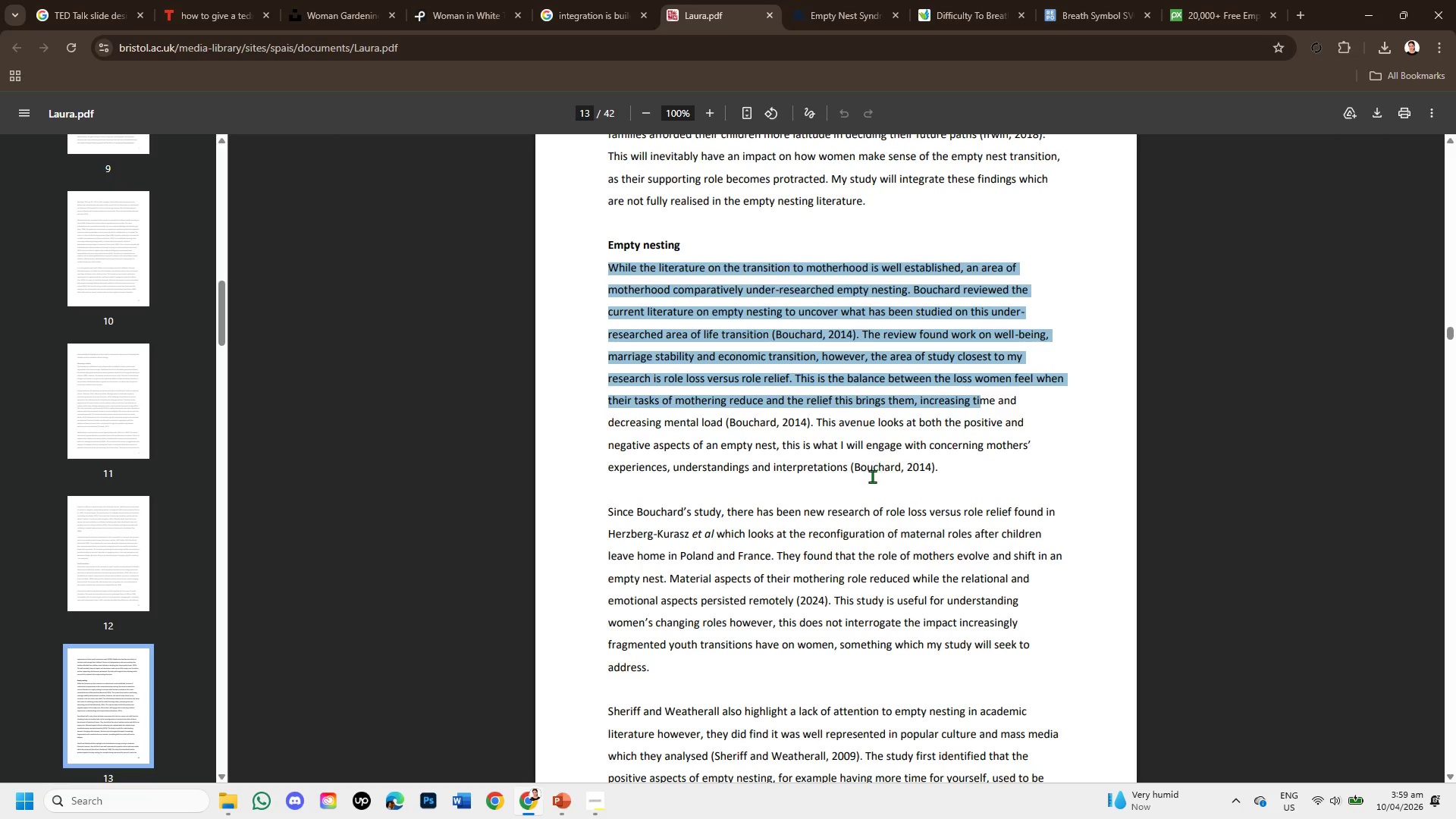 
scroll: coordinate [871, 477], scroll_direction: down, amount: 7.0
 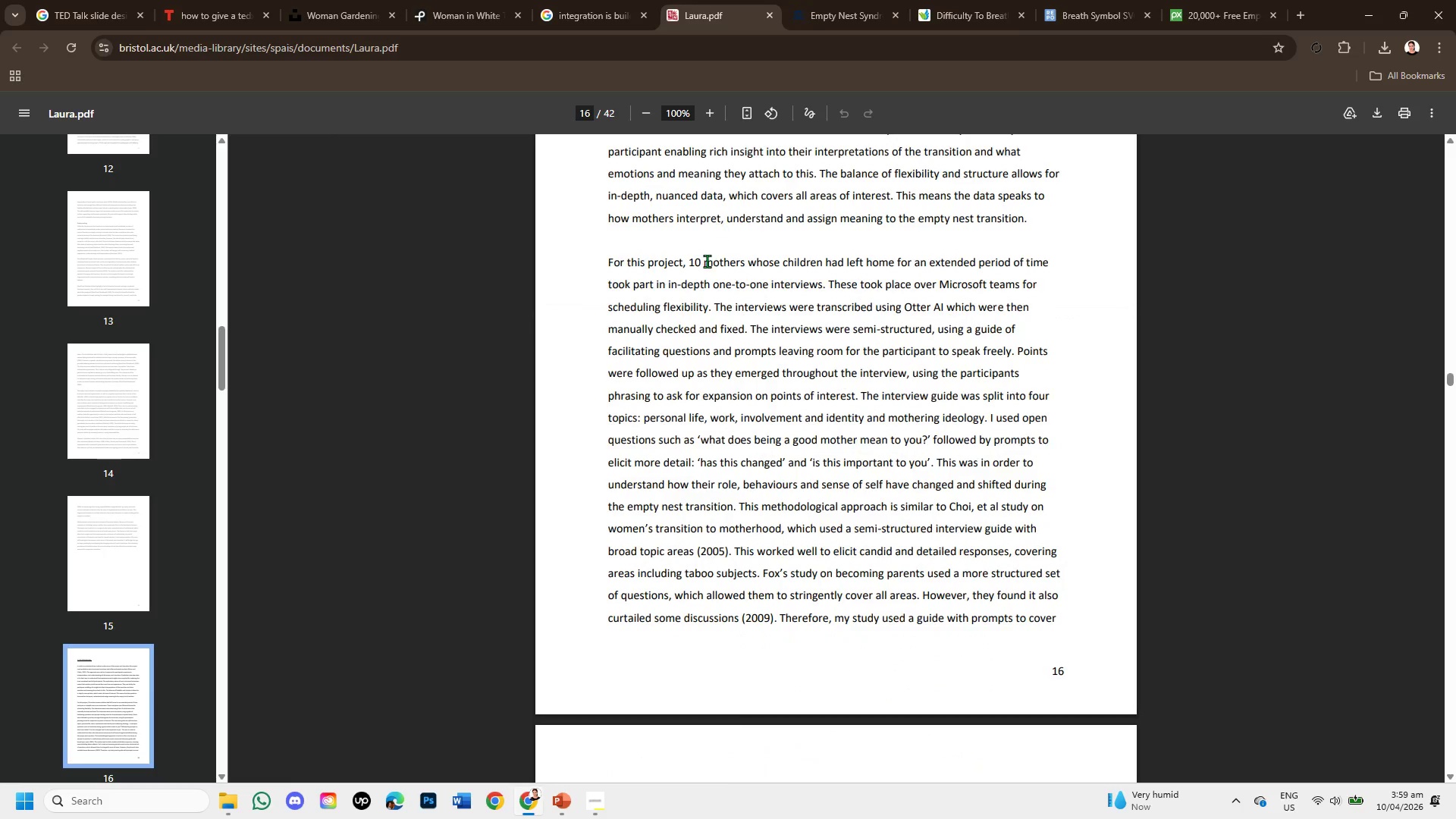 
left_click_drag(start_coordinate=[686, 259], to_coordinate=[1029, 301])
 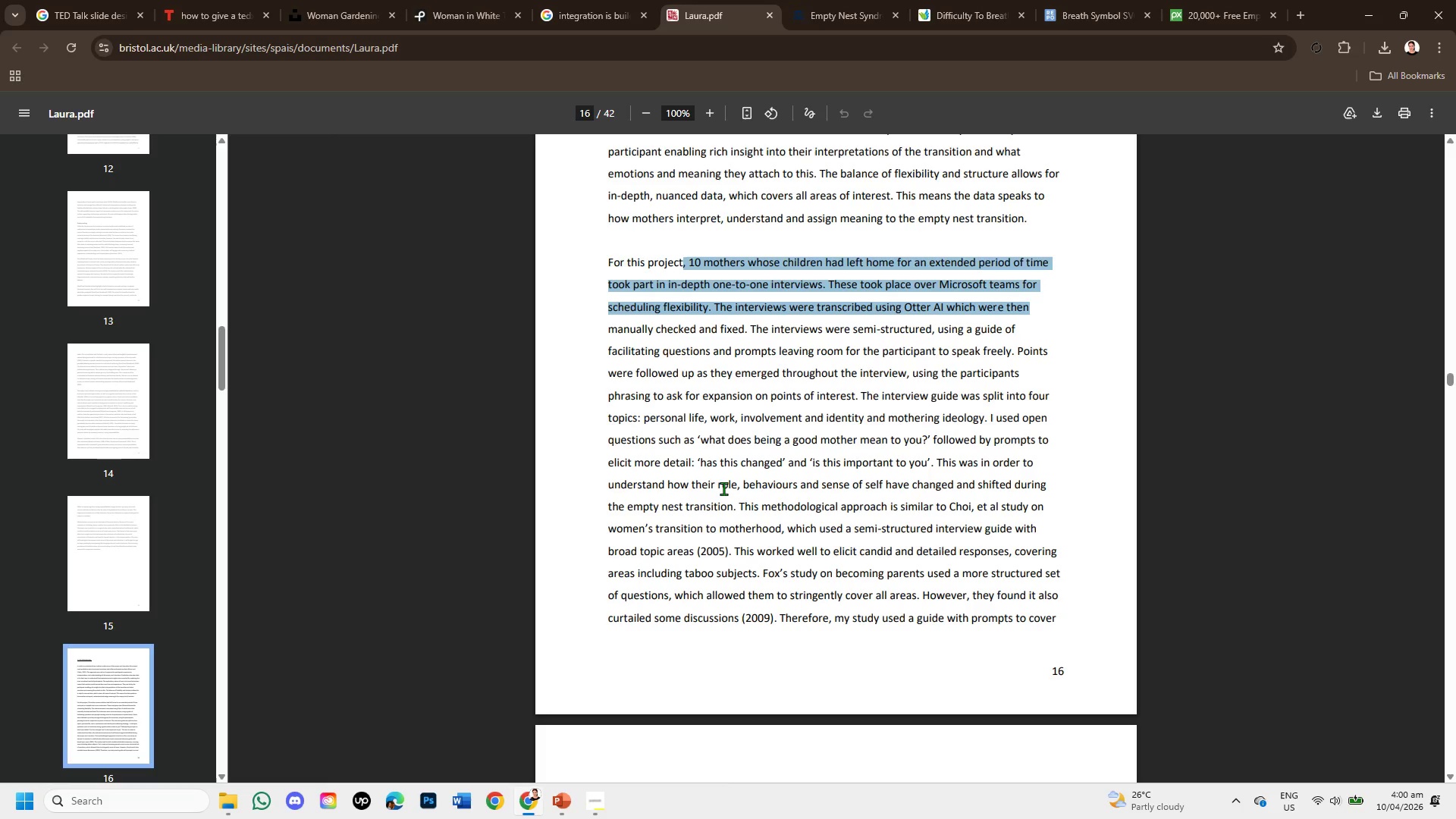 
scroll: coordinate [737, 488], scroll_direction: down, amount: 6.0
 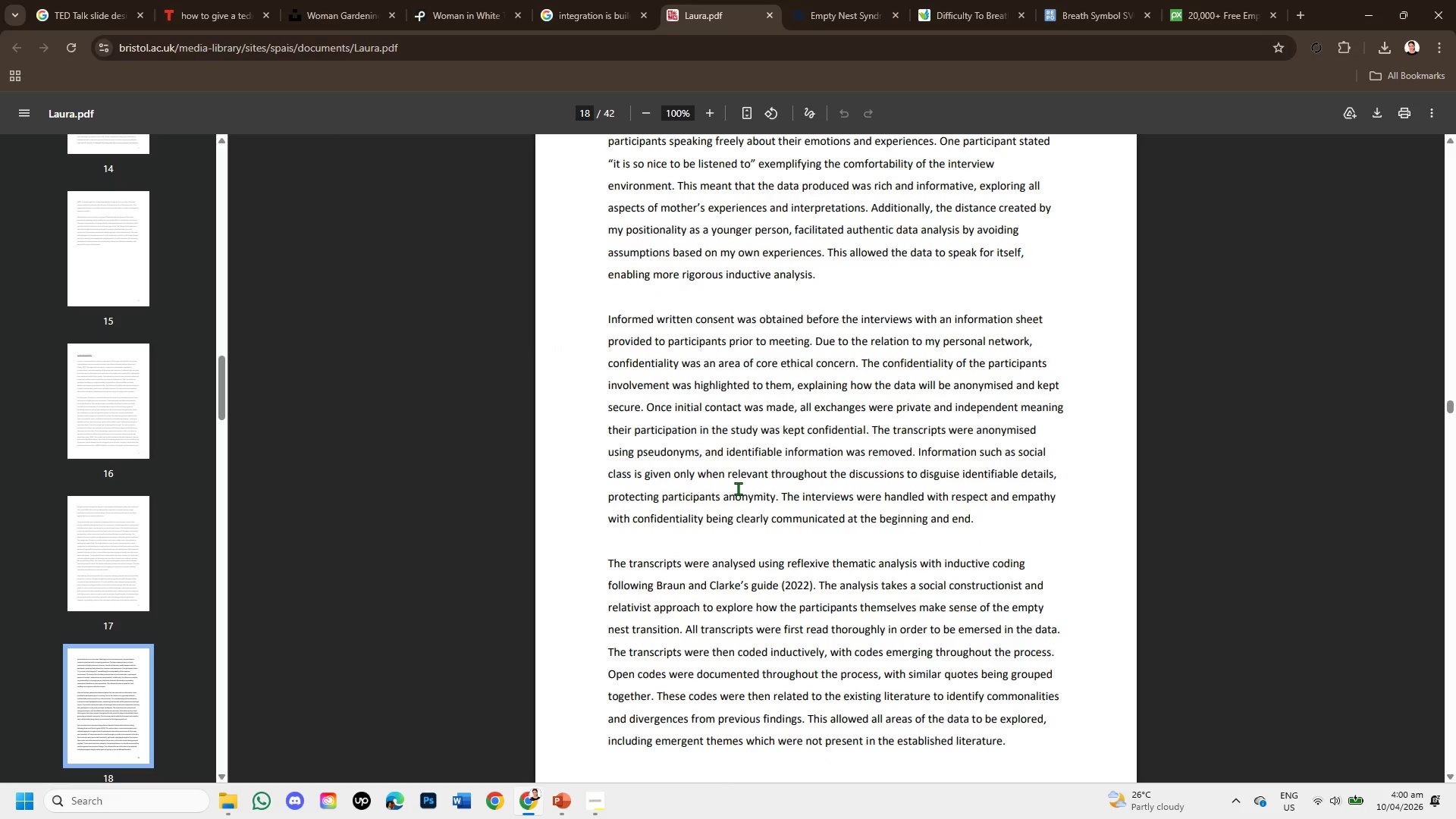 
wait(12.63)
 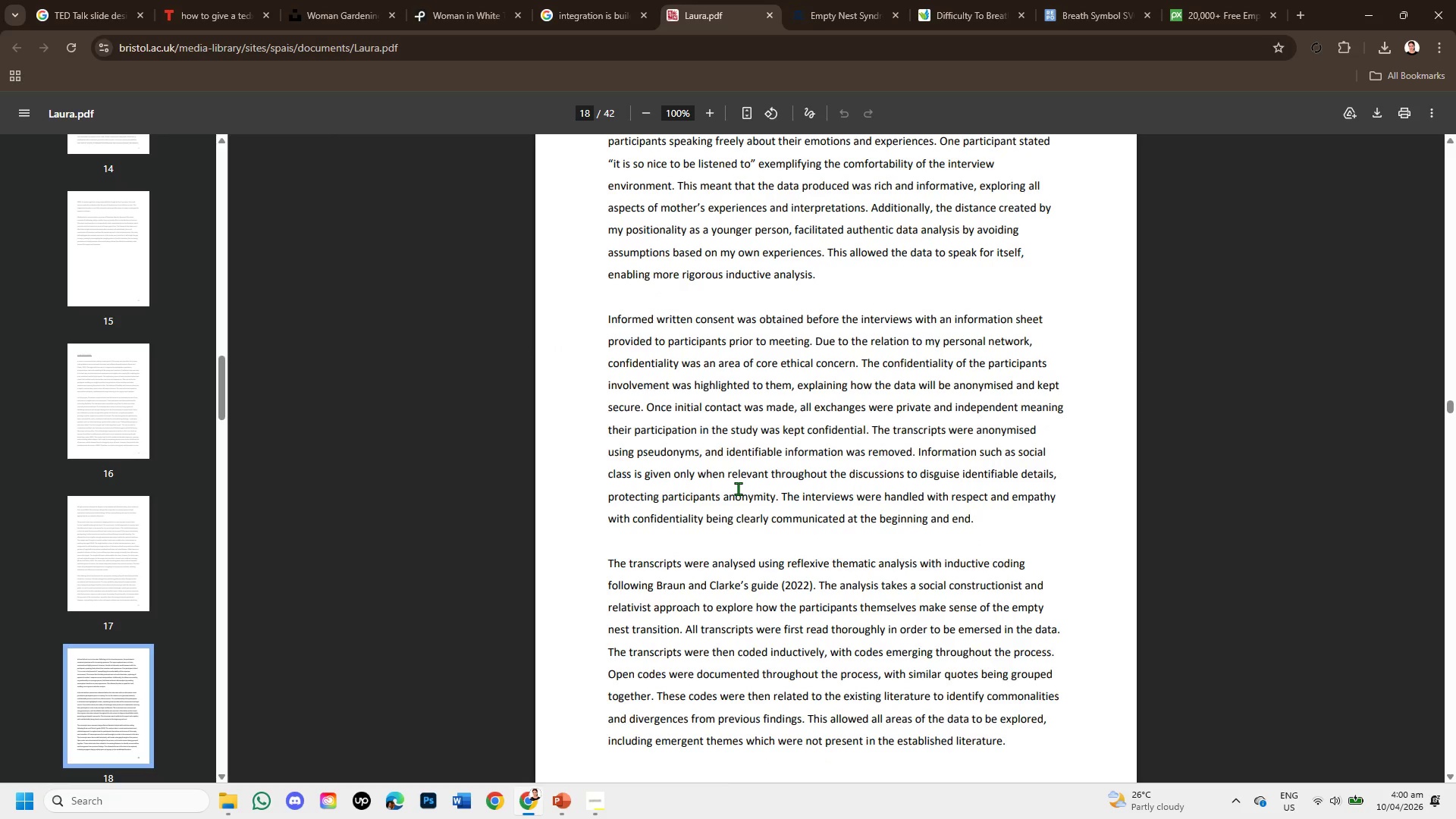 
scroll: coordinate [738, 488], scroll_direction: down, amount: 1.0
 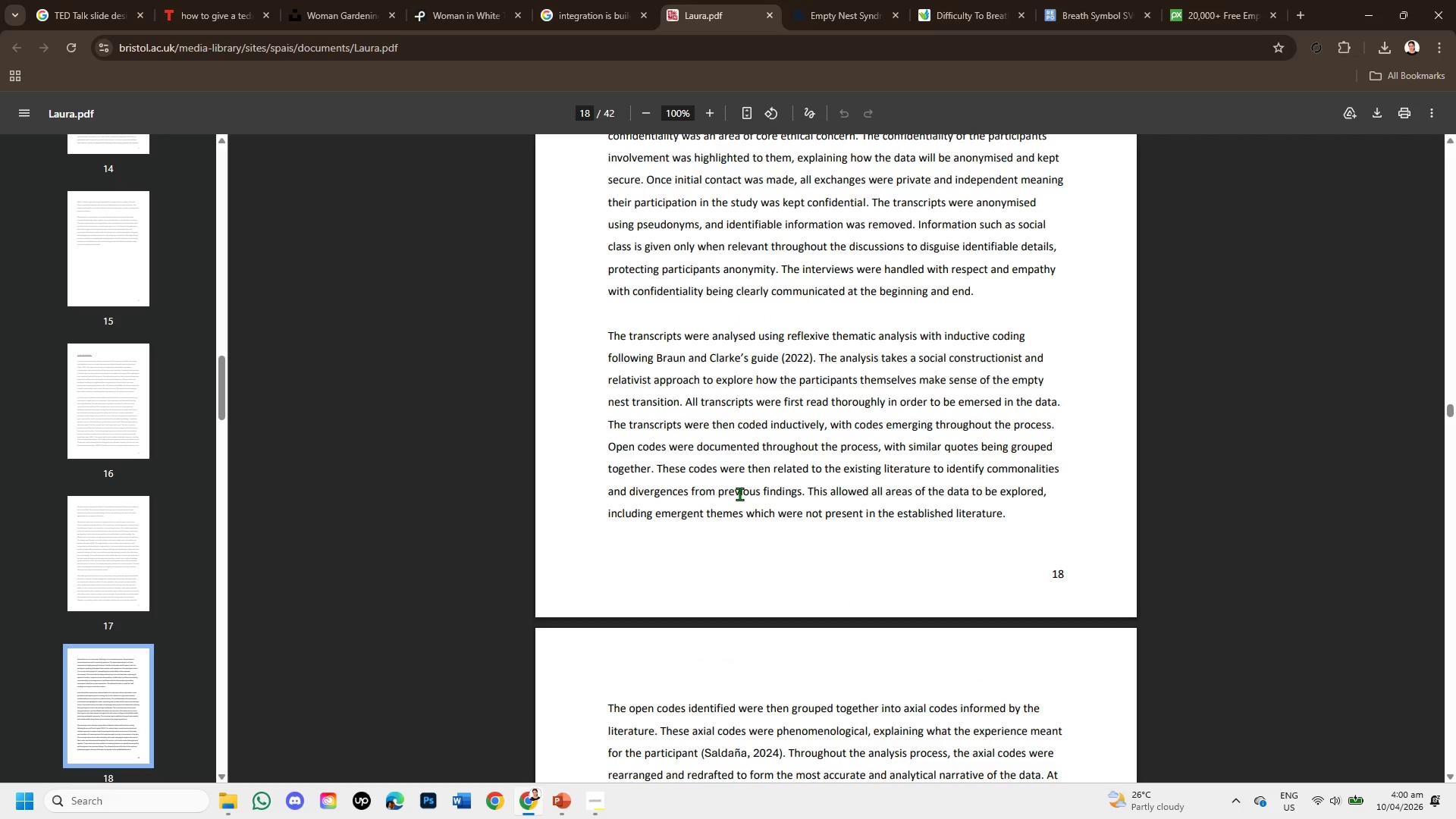 
wait(7.12)
 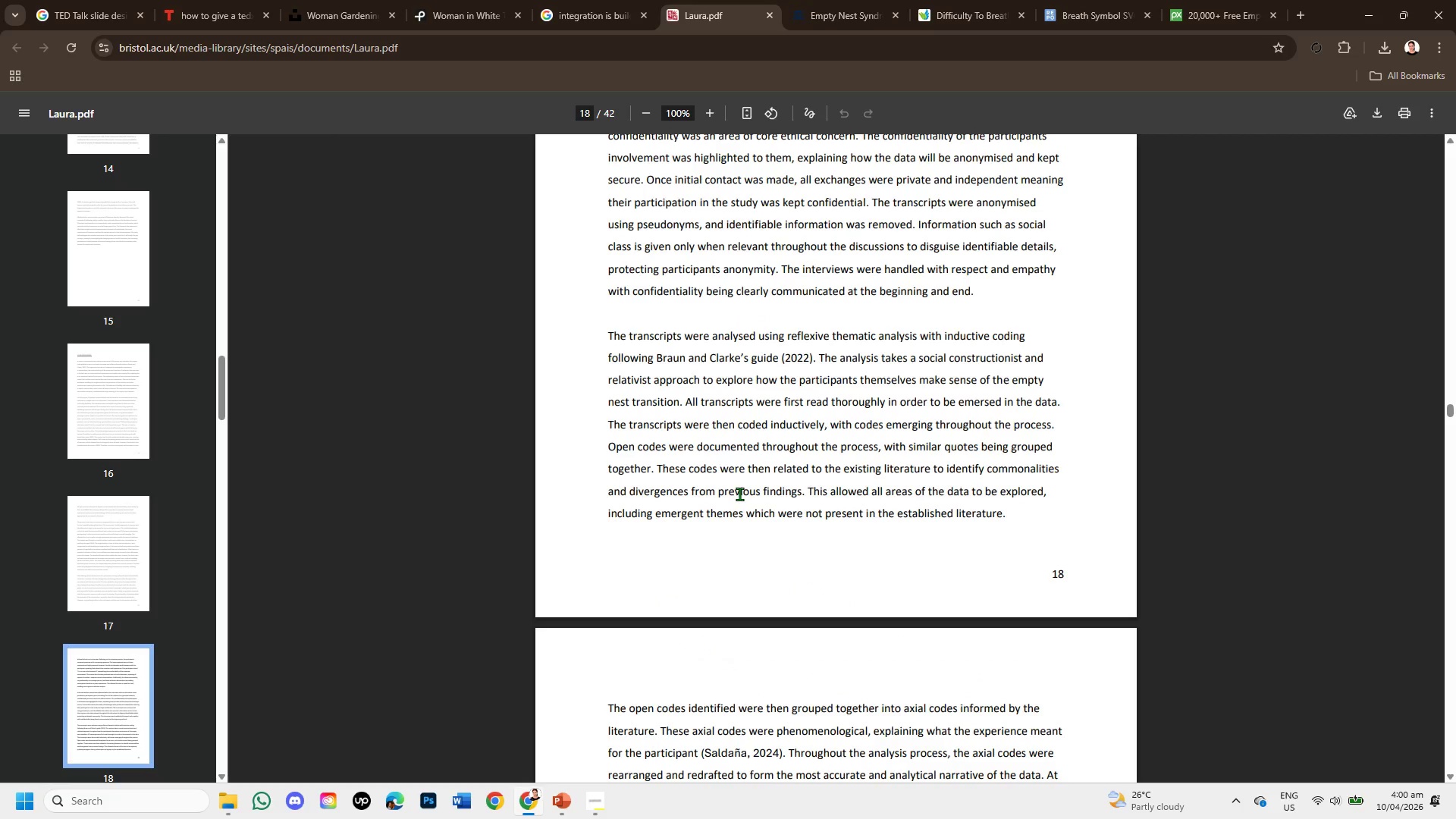 
scroll: coordinate [738, 500], scroll_direction: down, amount: 3.0
 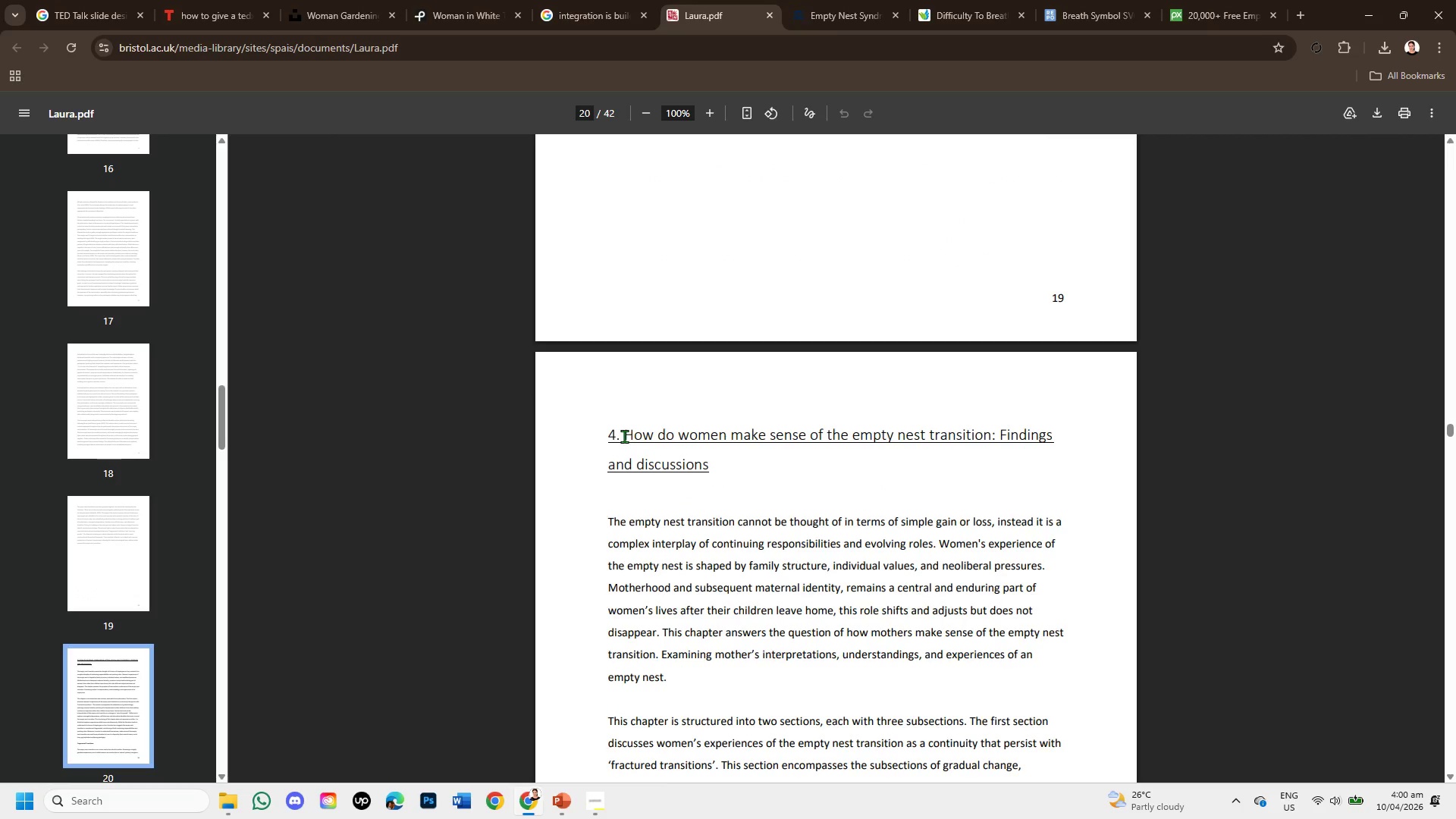 
left_click_drag(start_coordinate=[624, 436], to_coordinate=[714, 474])
 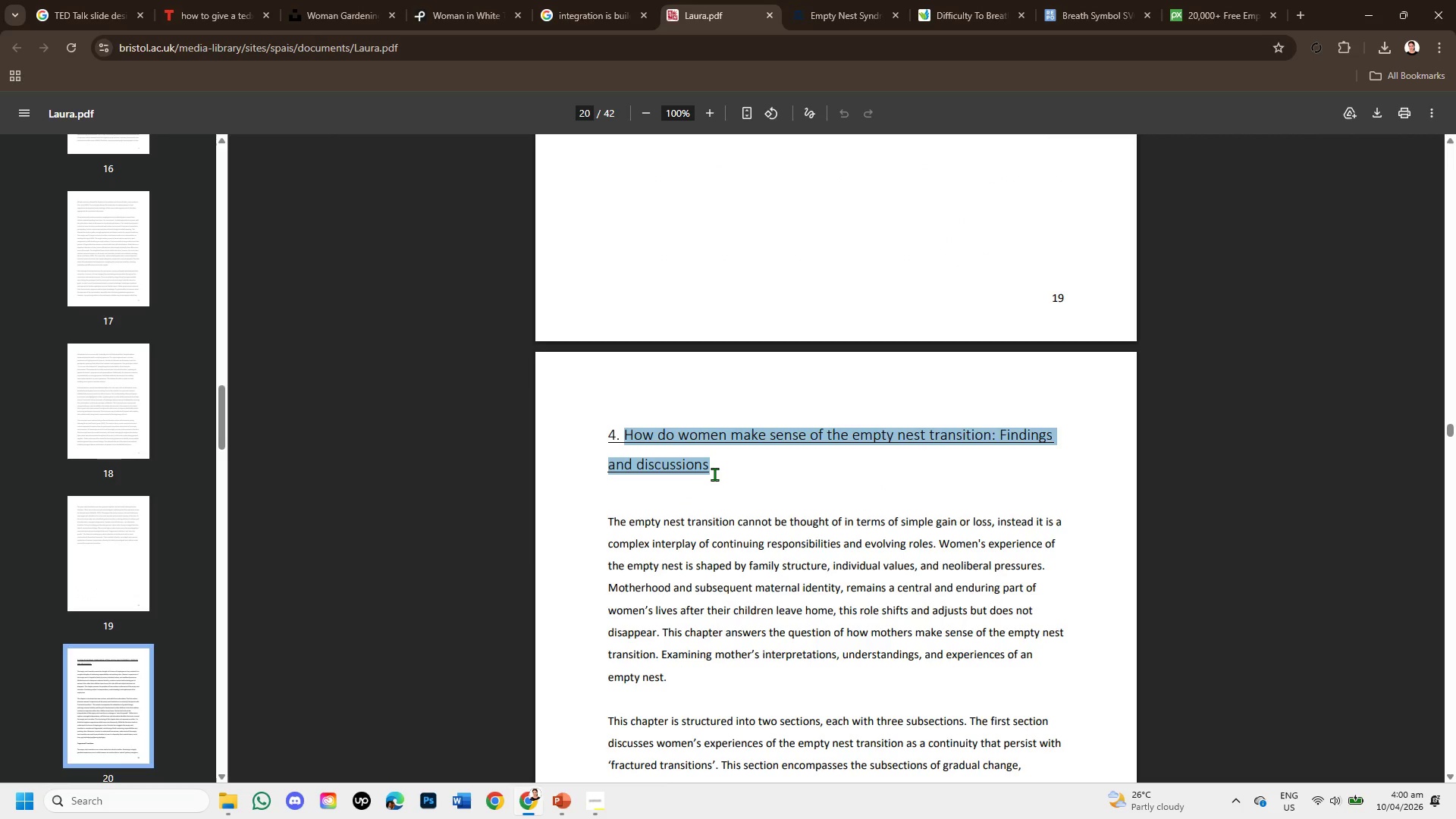 
wait(5.44)
 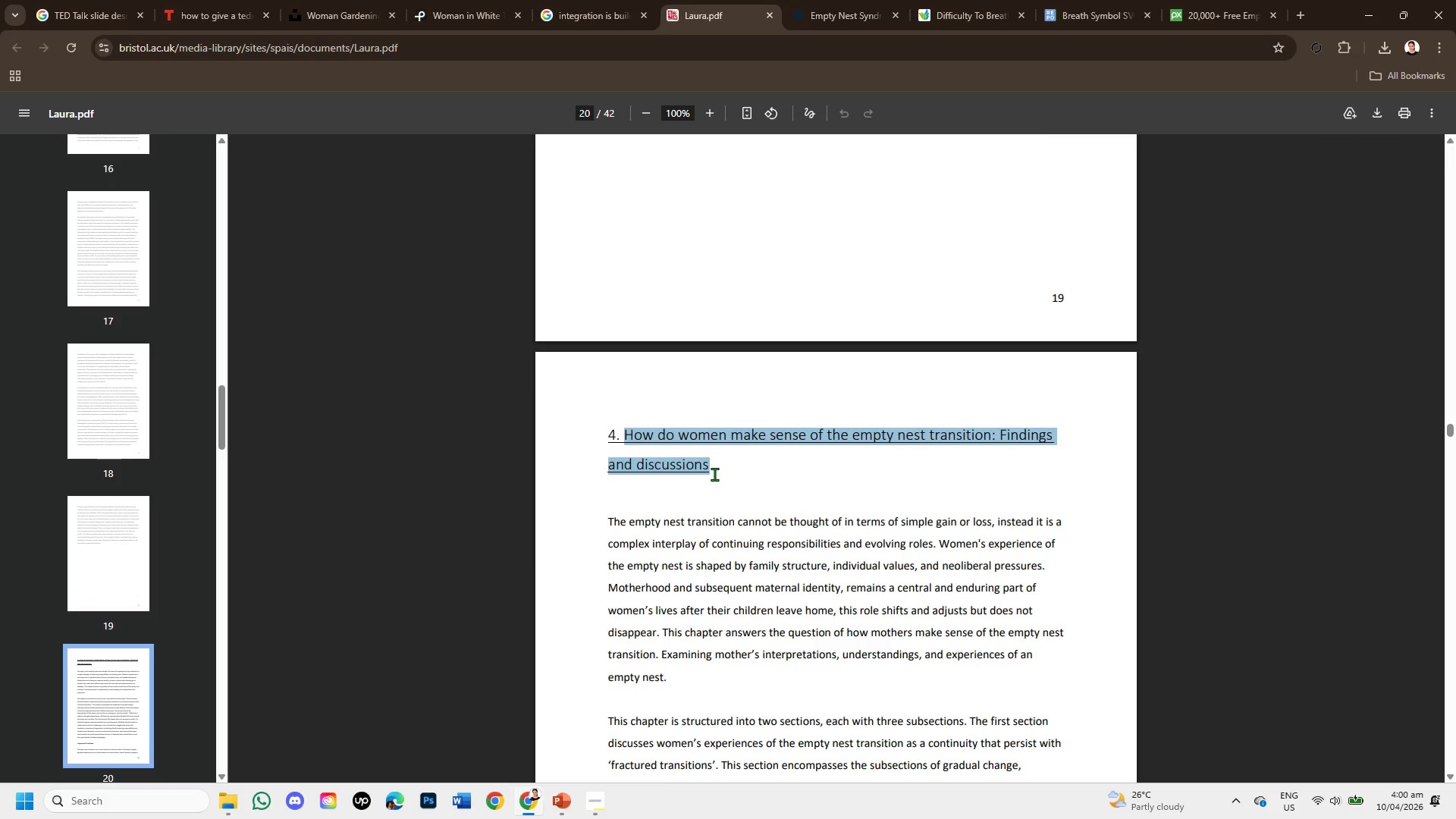 
scroll: coordinate [702, 476], scroll_direction: down, amount: 1.0
 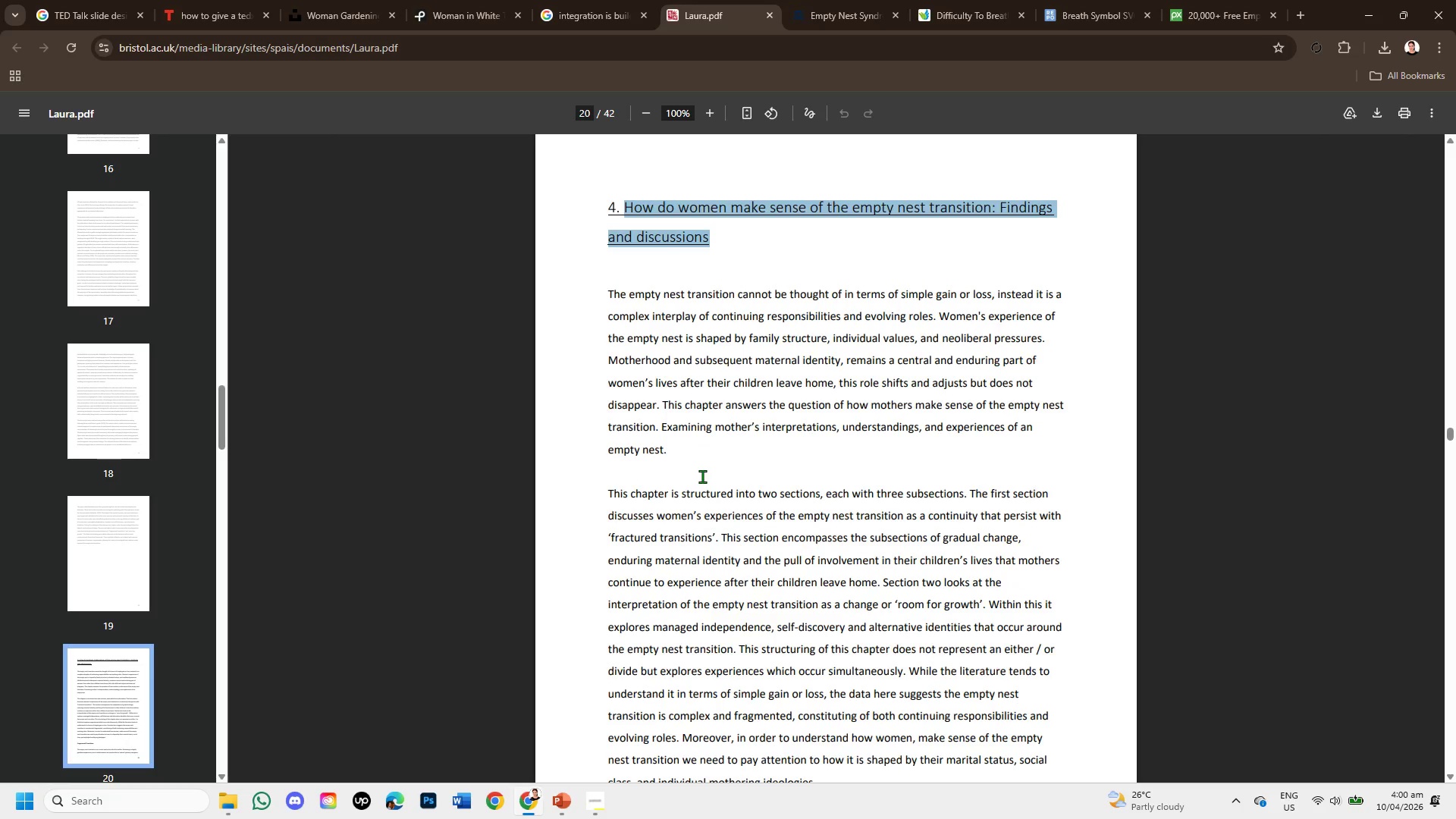 
wait(12.16)
 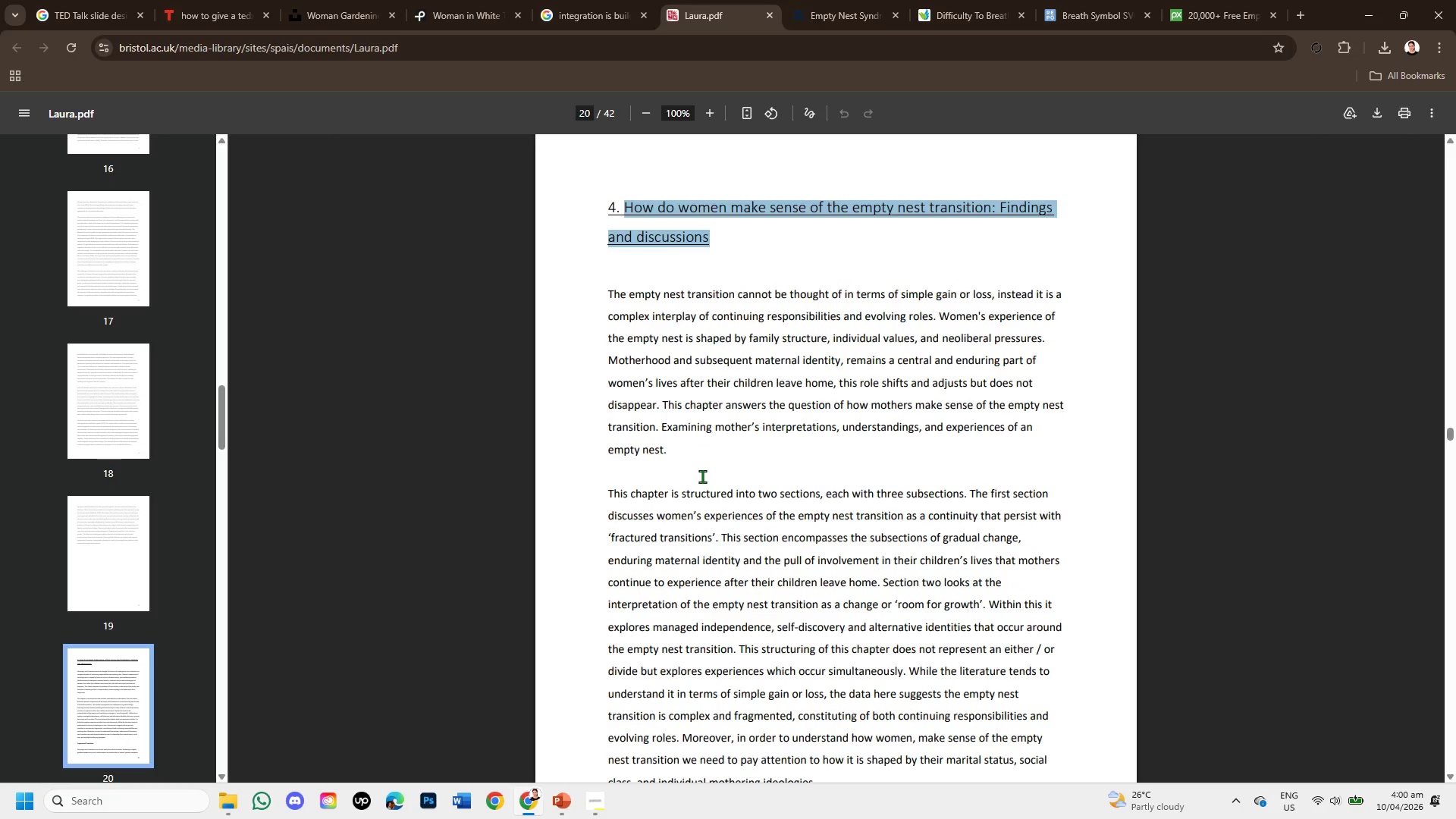 
scroll: coordinate [702, 476], scroll_direction: down, amount: 2.0
 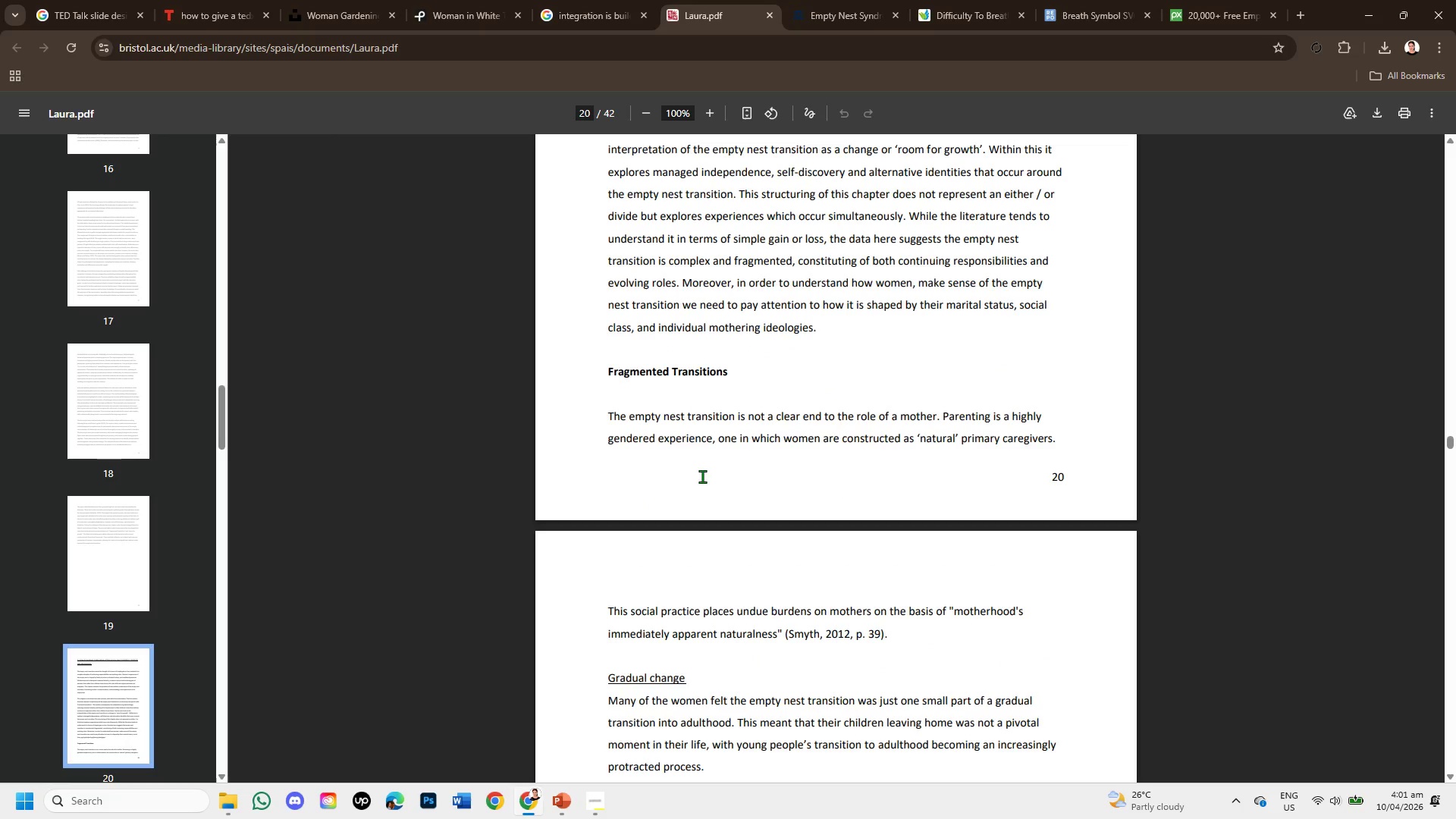 
wait(10.21)
 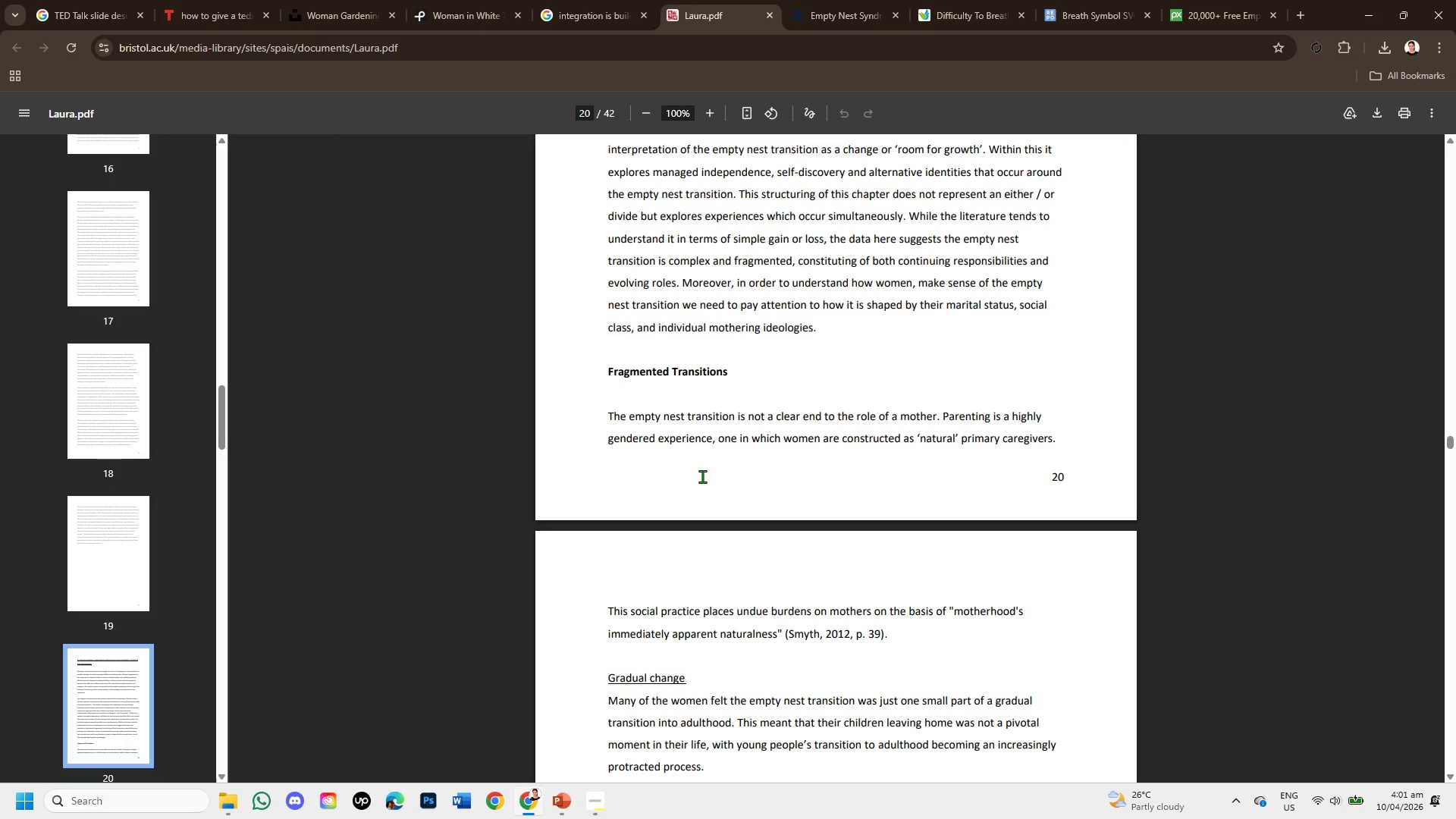 
scroll: coordinate [668, 434], scroll_direction: down, amount: 5.0
 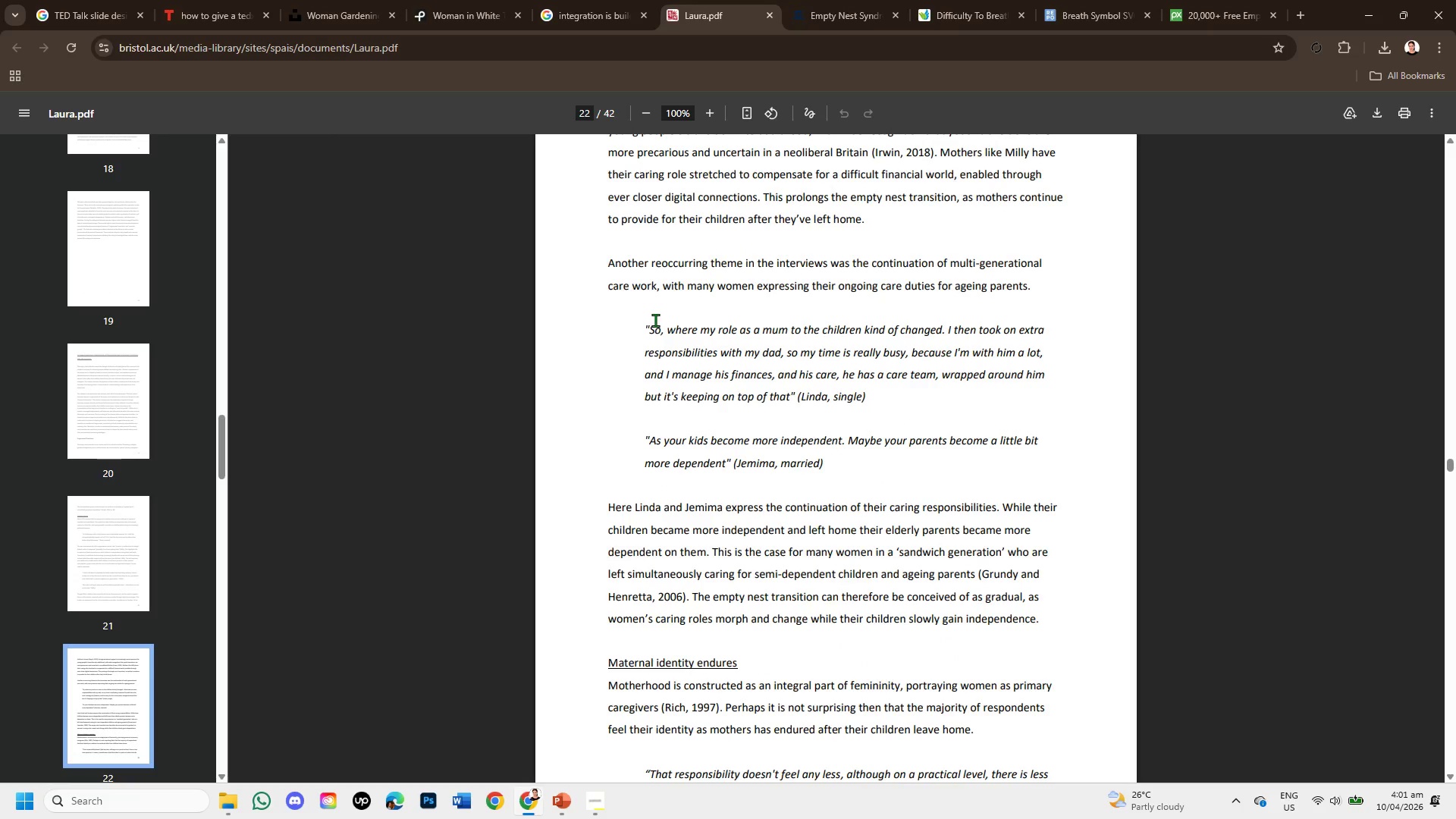 
left_click_drag(start_coordinate=[648, 329], to_coordinate=[958, 390])
 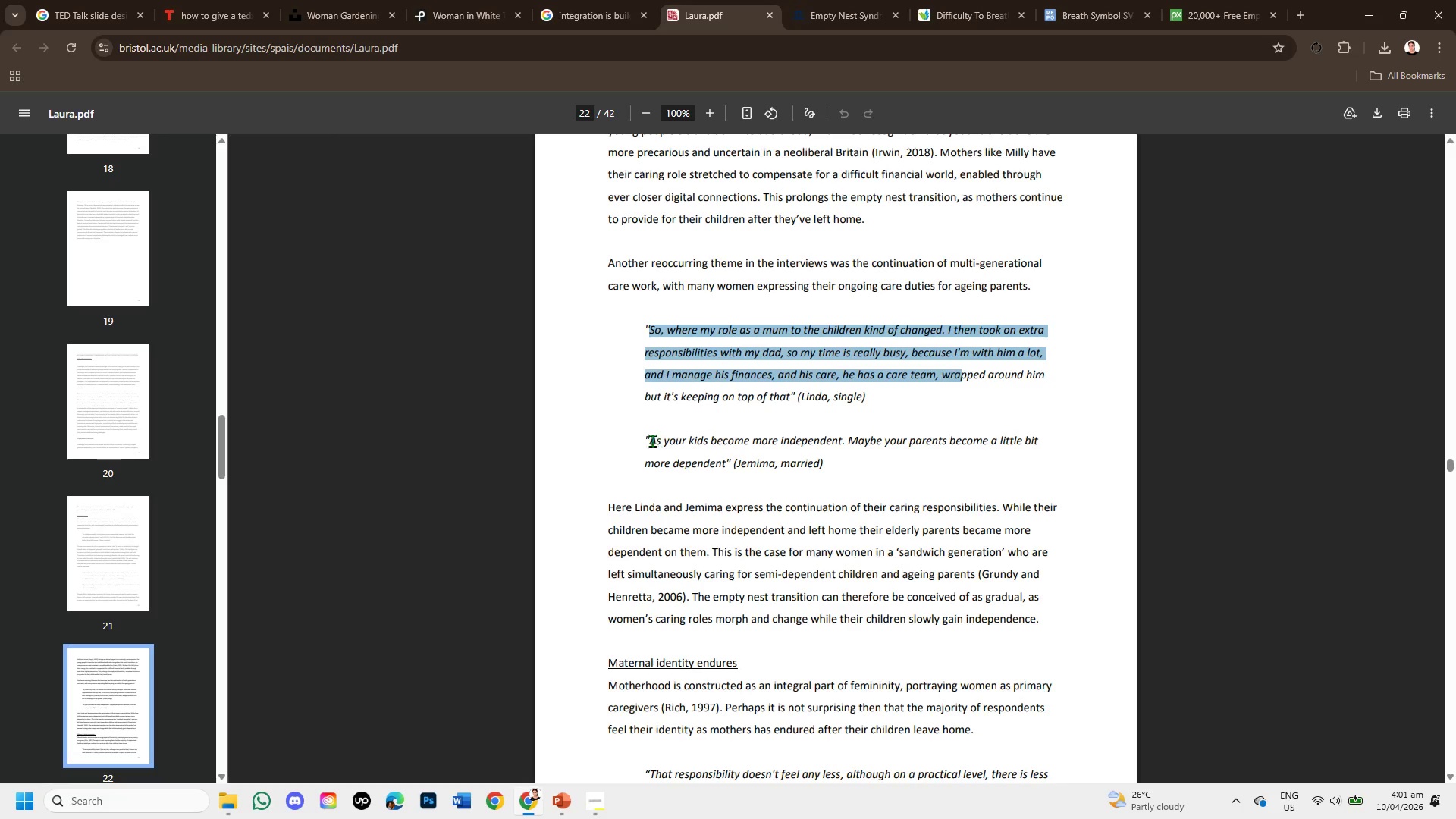 
left_click_drag(start_coordinate=[648, 439], to_coordinate=[829, 472])
 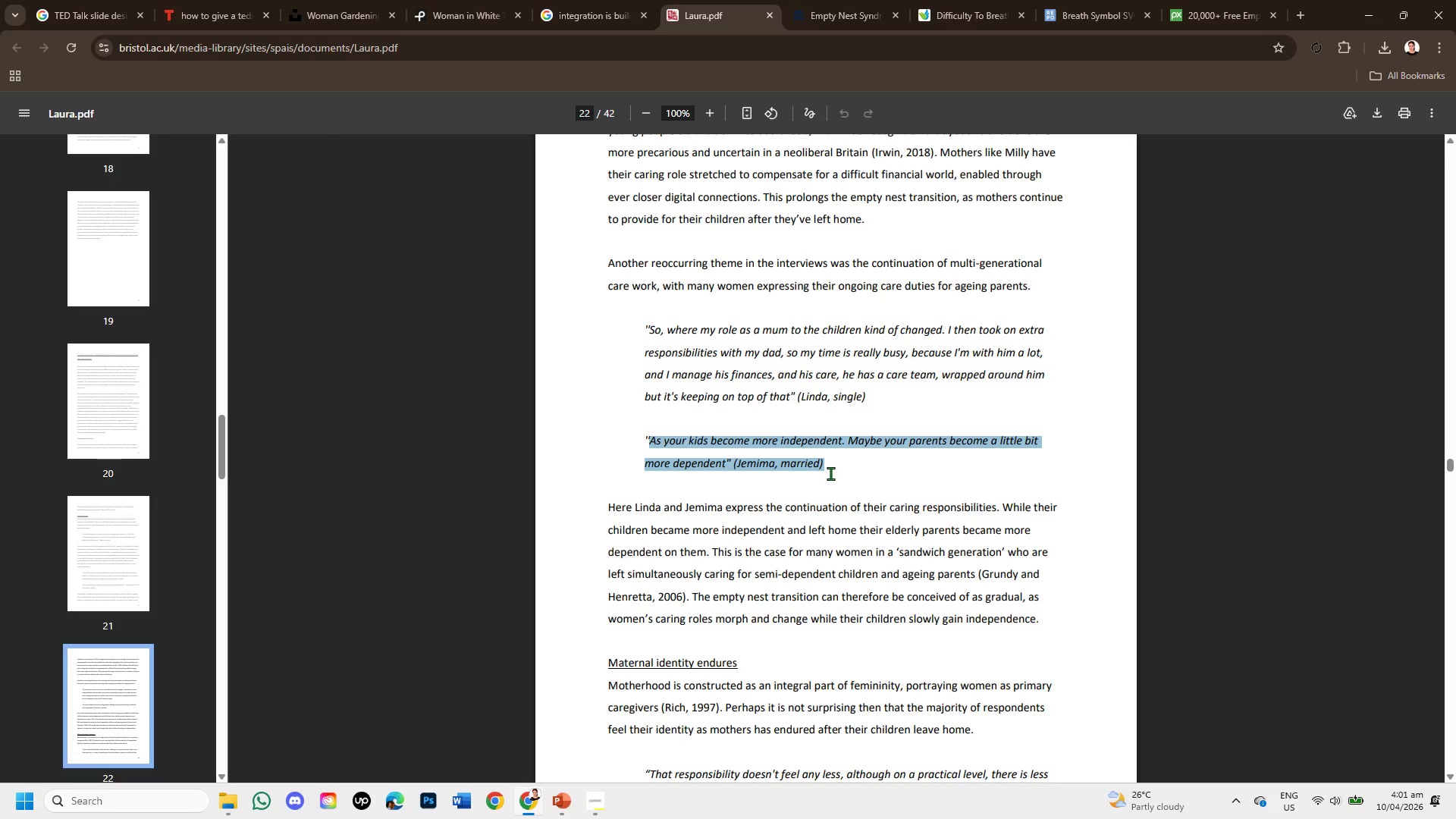 
scroll: coordinate [831, 473], scroll_direction: down, amount: 2.0
 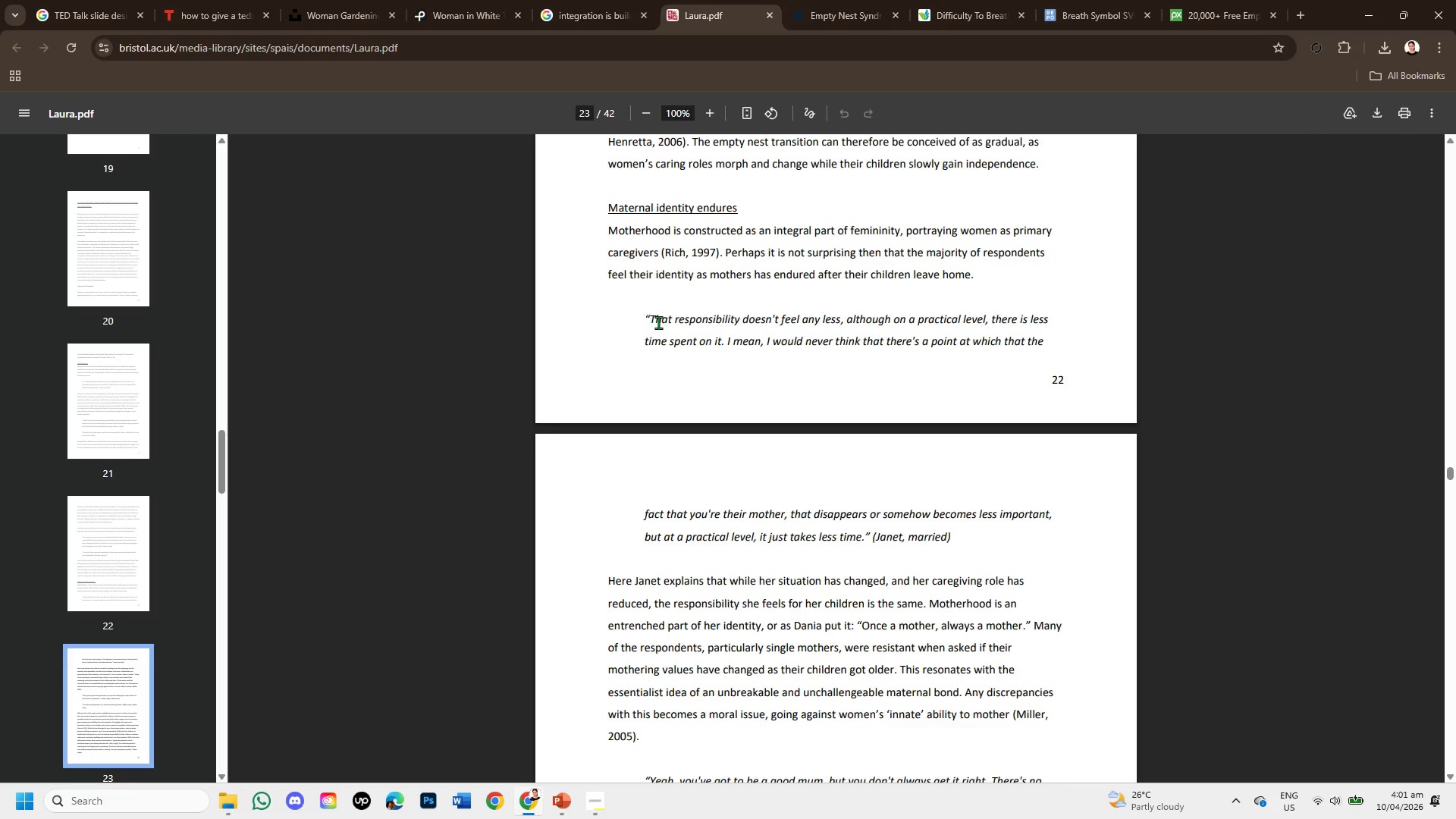 
left_click_drag(start_coordinate=[649, 318], to_coordinate=[866, 441])
 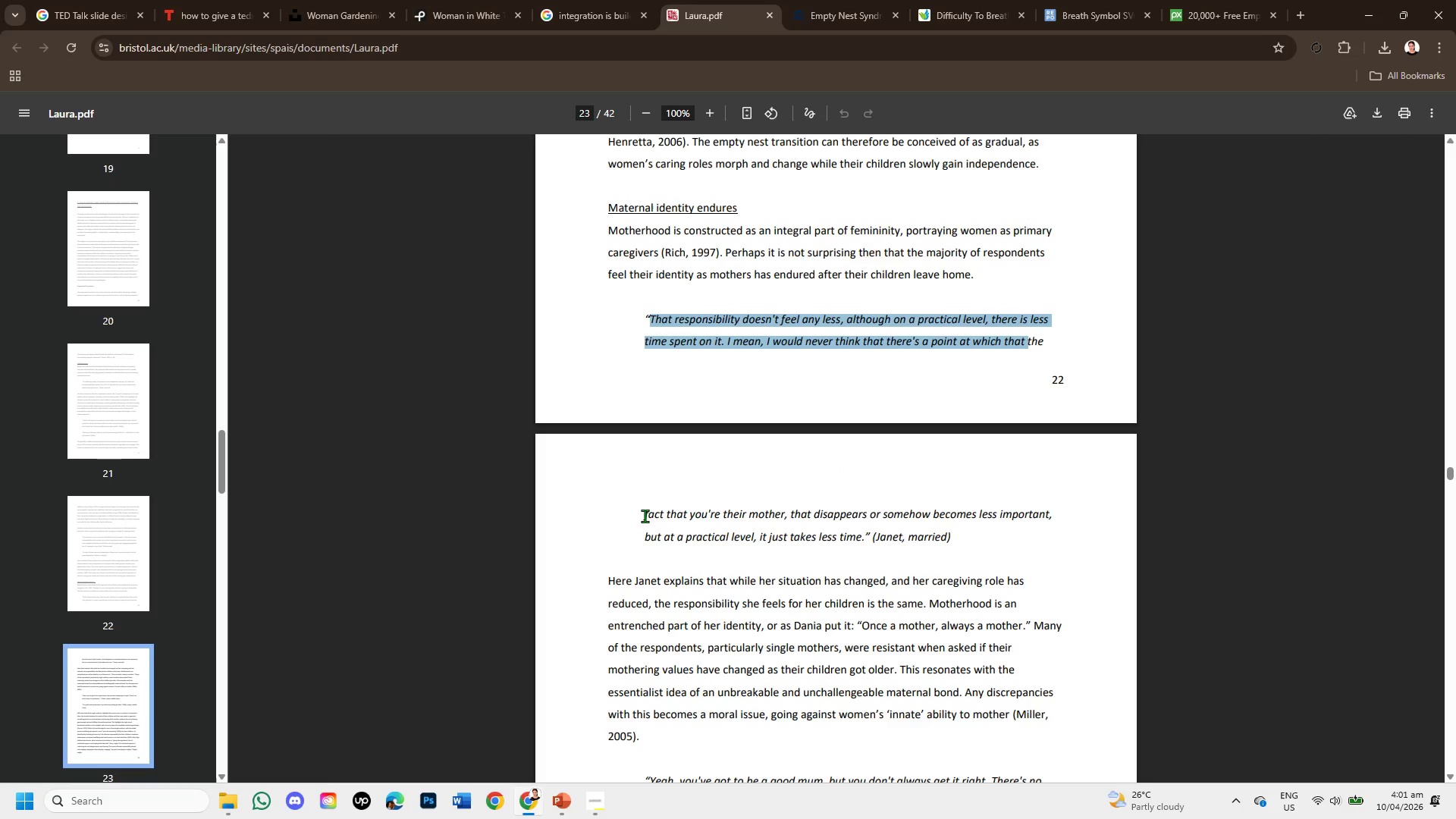 
left_click_drag(start_coordinate=[636, 510], to_coordinate=[877, 532])
 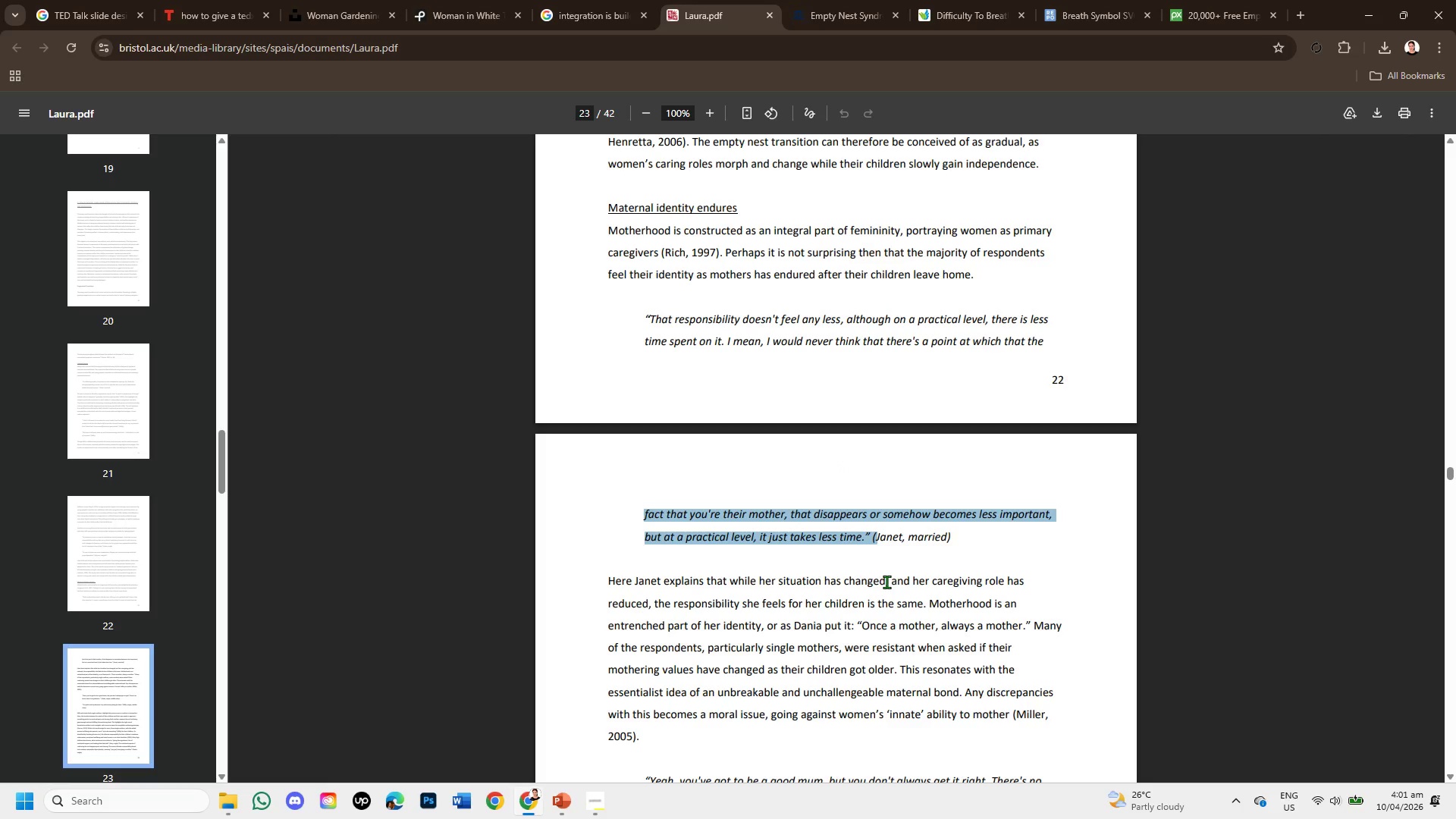 
scroll: coordinate [1025, 491], scroll_direction: down, amount: 7.0
 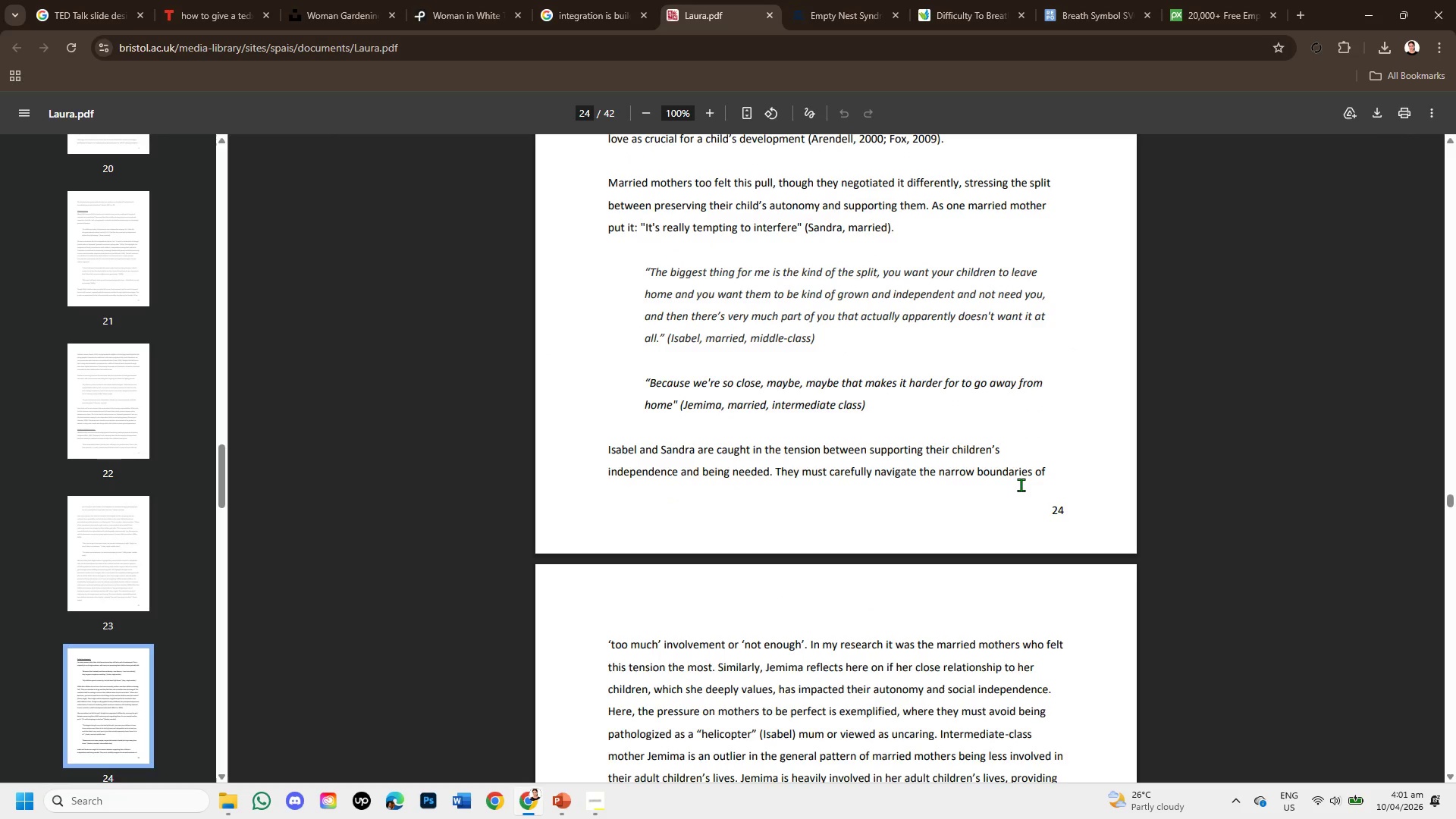 
scroll: coordinate [996, 420], scroll_direction: down, amount: 7.0
 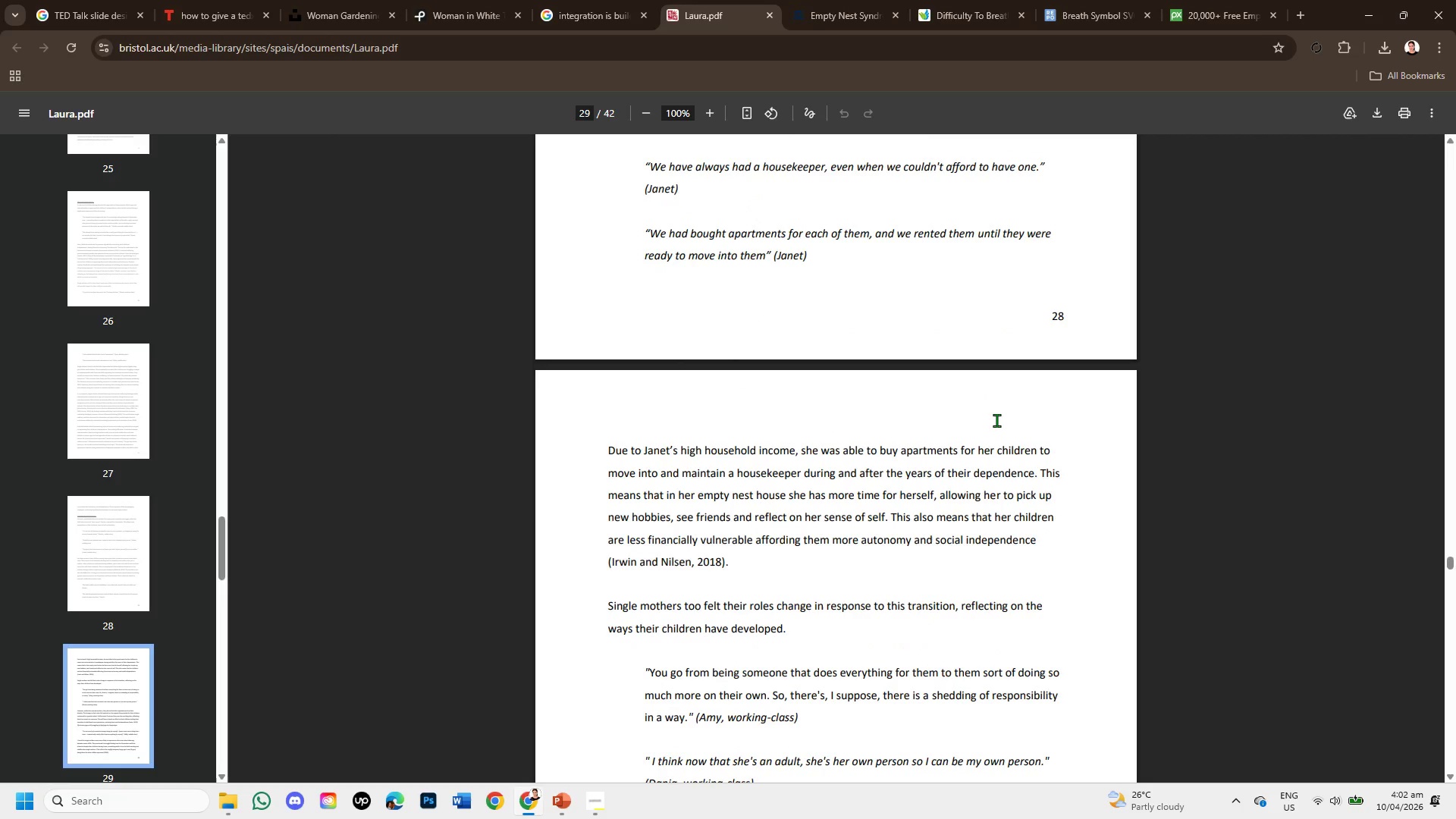 
scroll: coordinate [972, 443], scroll_direction: down, amount: 6.0
 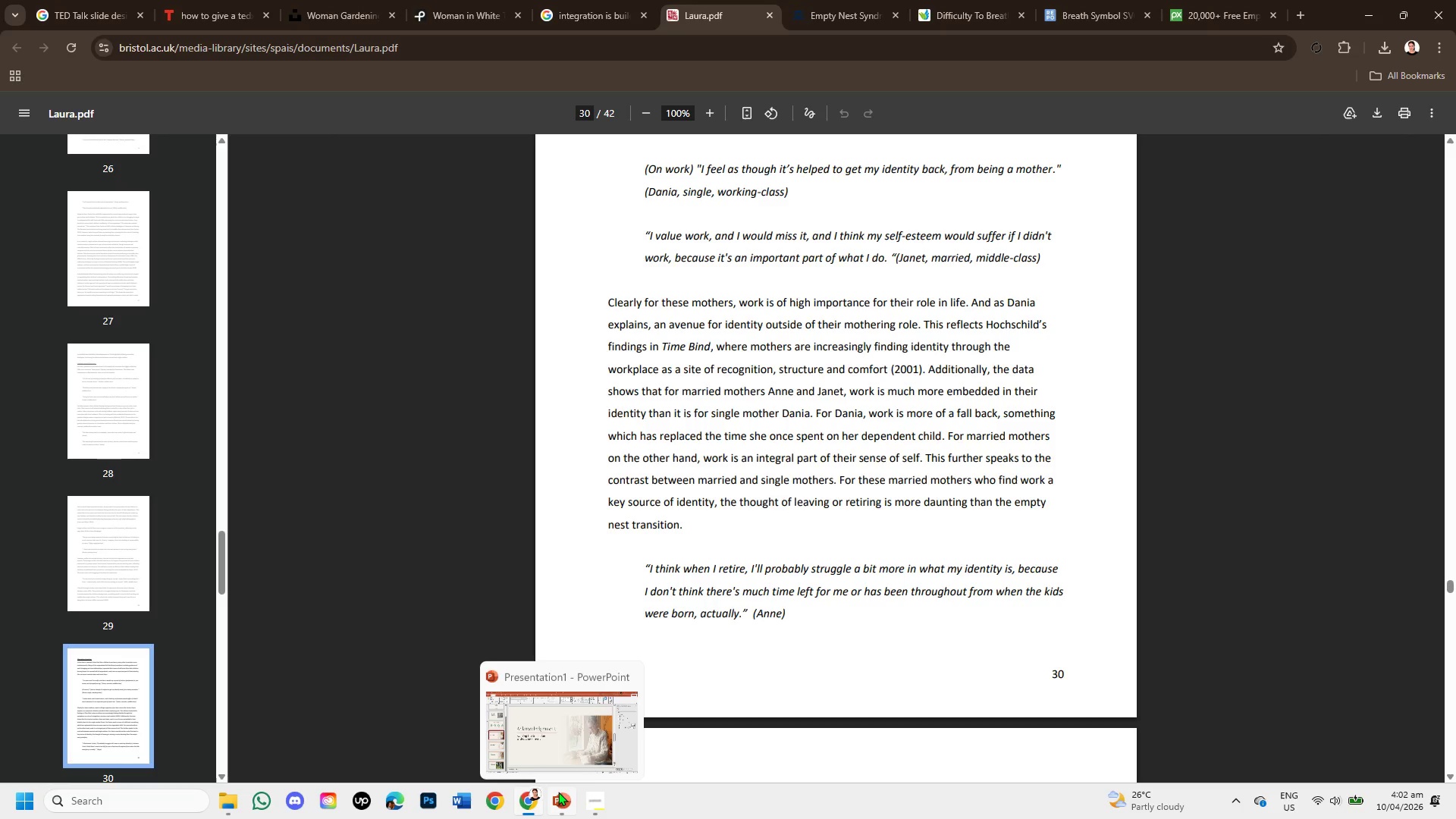 
left_click([559, 792])
 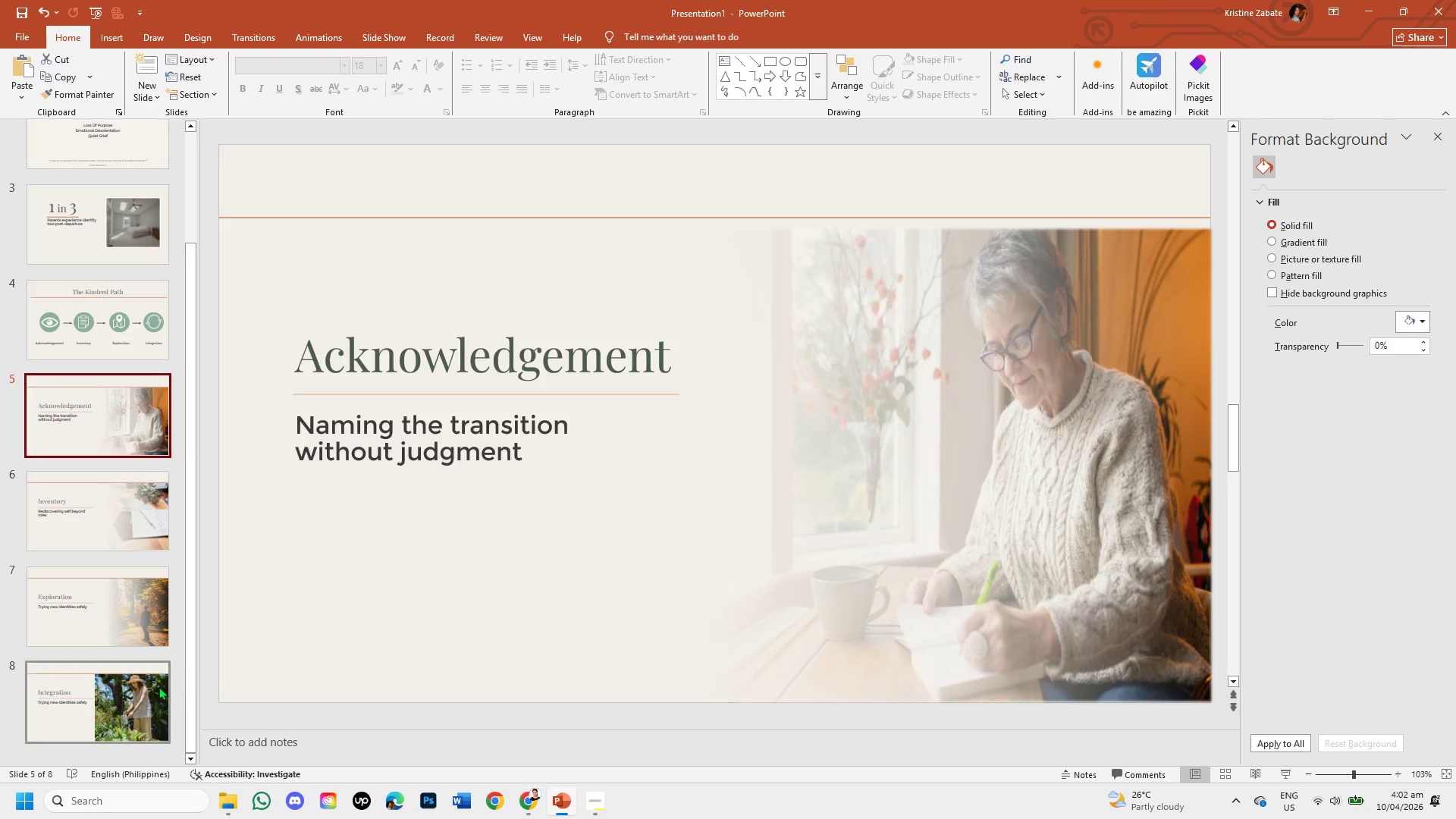 
left_click([134, 708])
 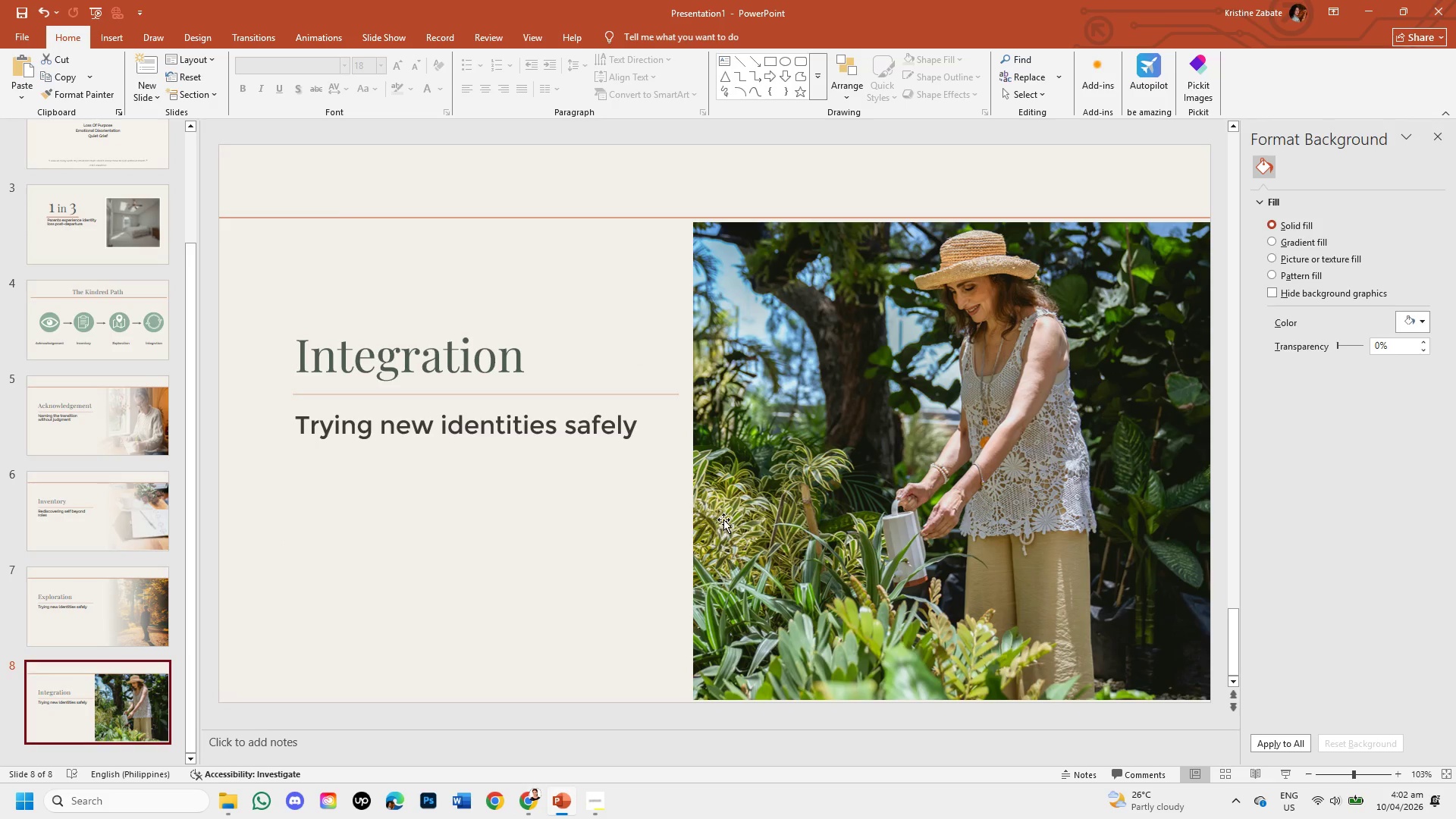 
wait(5.67)
 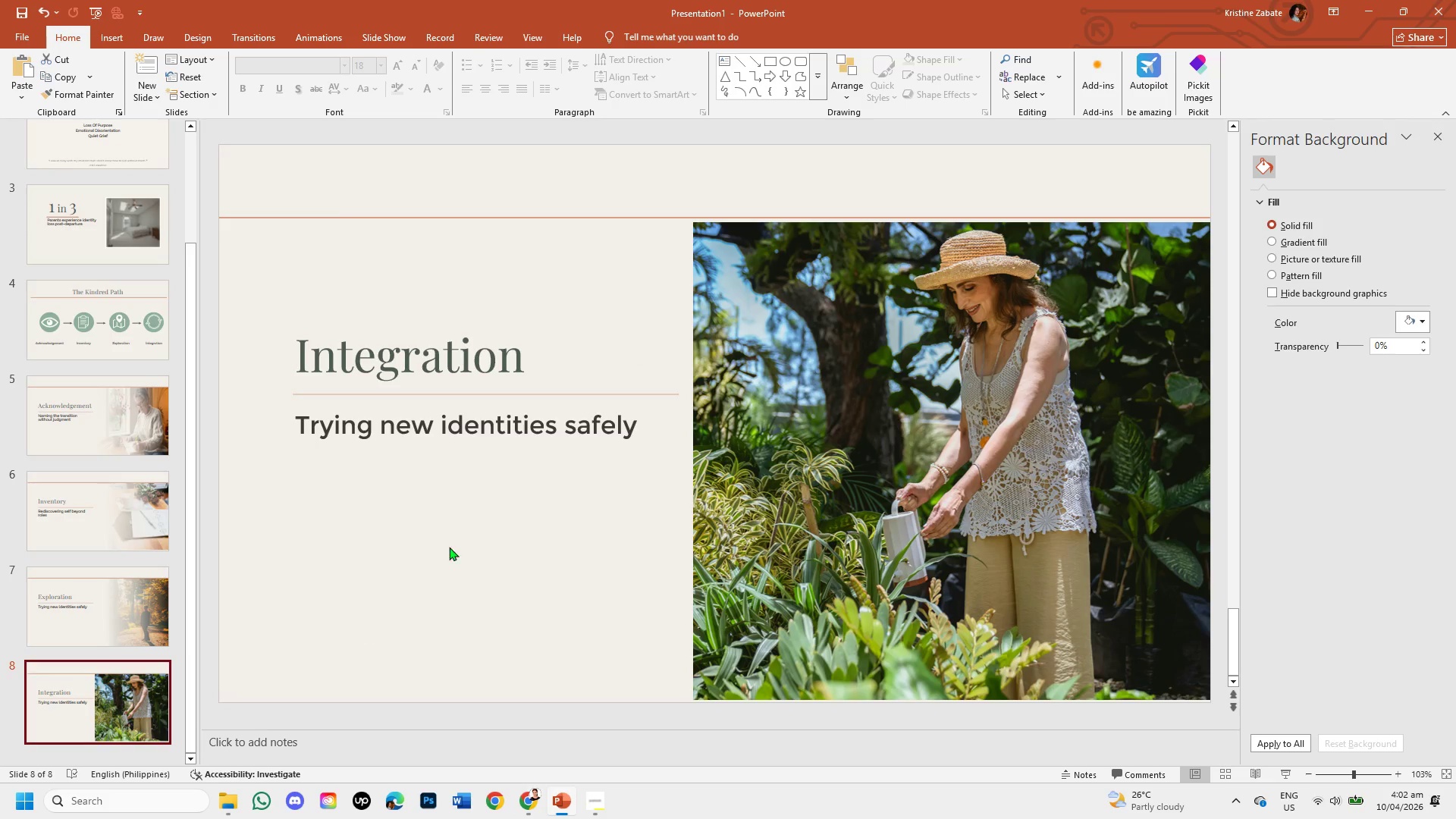 
left_click_drag(start_coordinate=[692, 462], to_coordinate=[755, 475])
 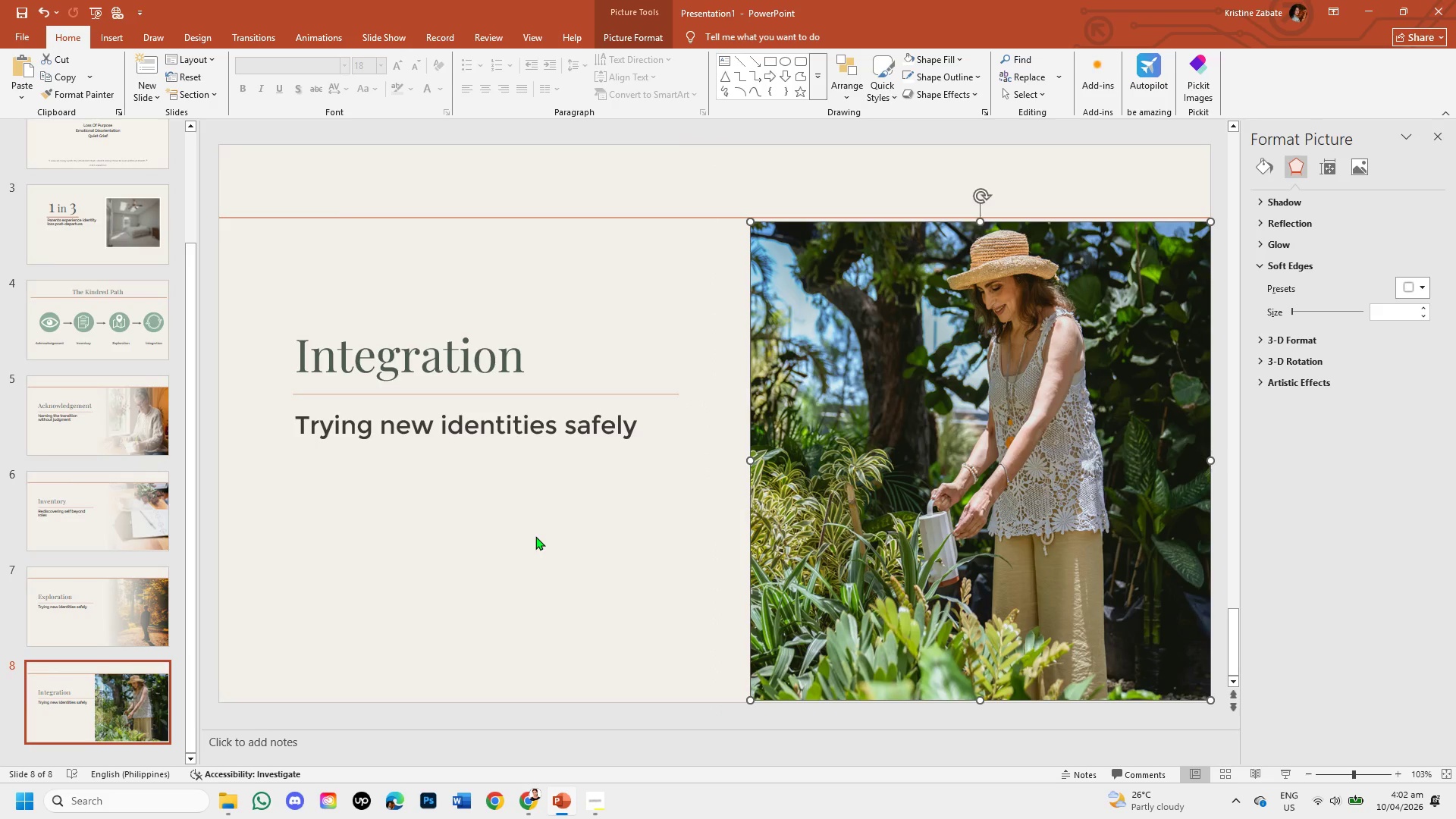 
left_click([535, 536])
 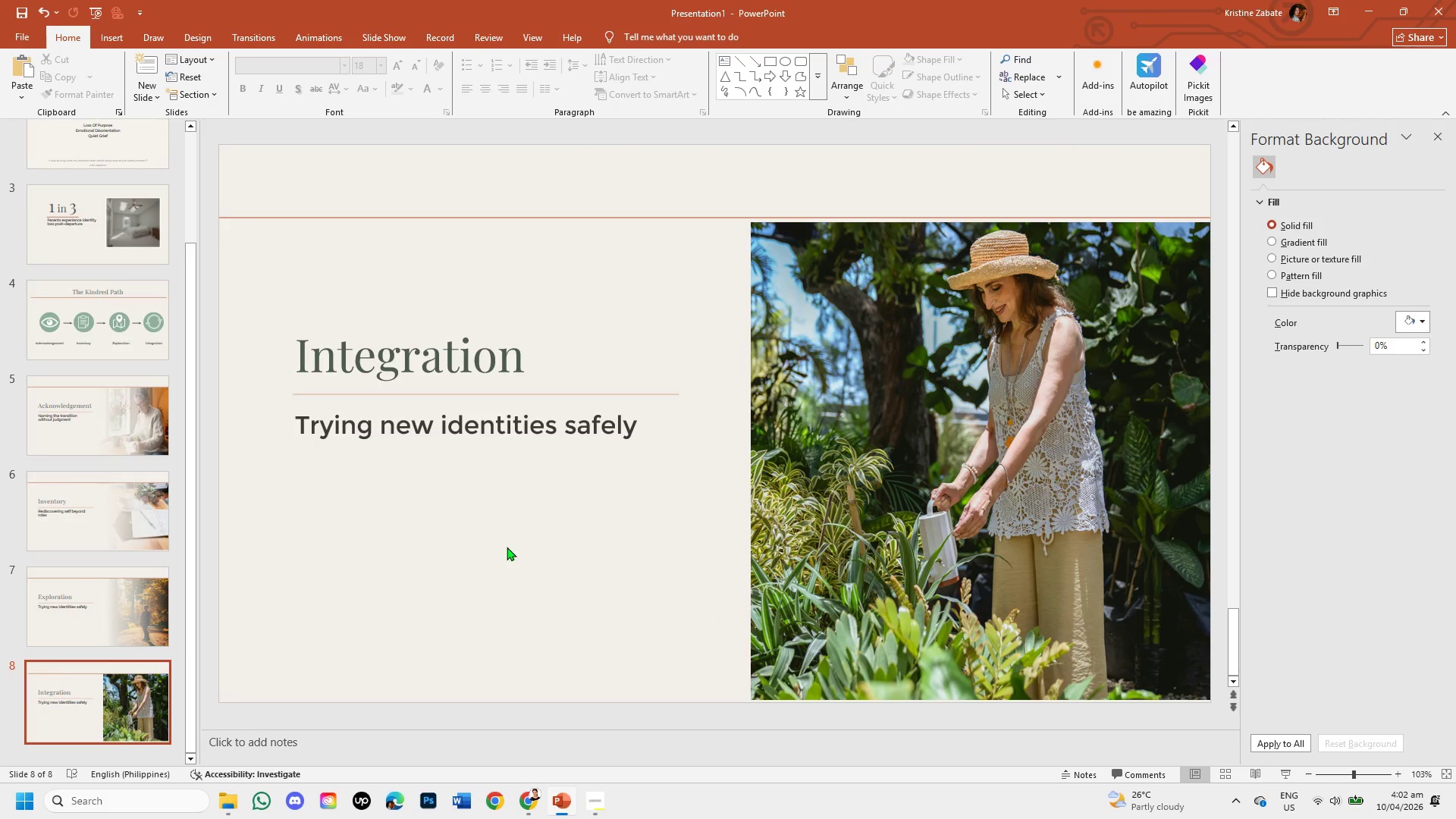 
left_click([783, 518])
 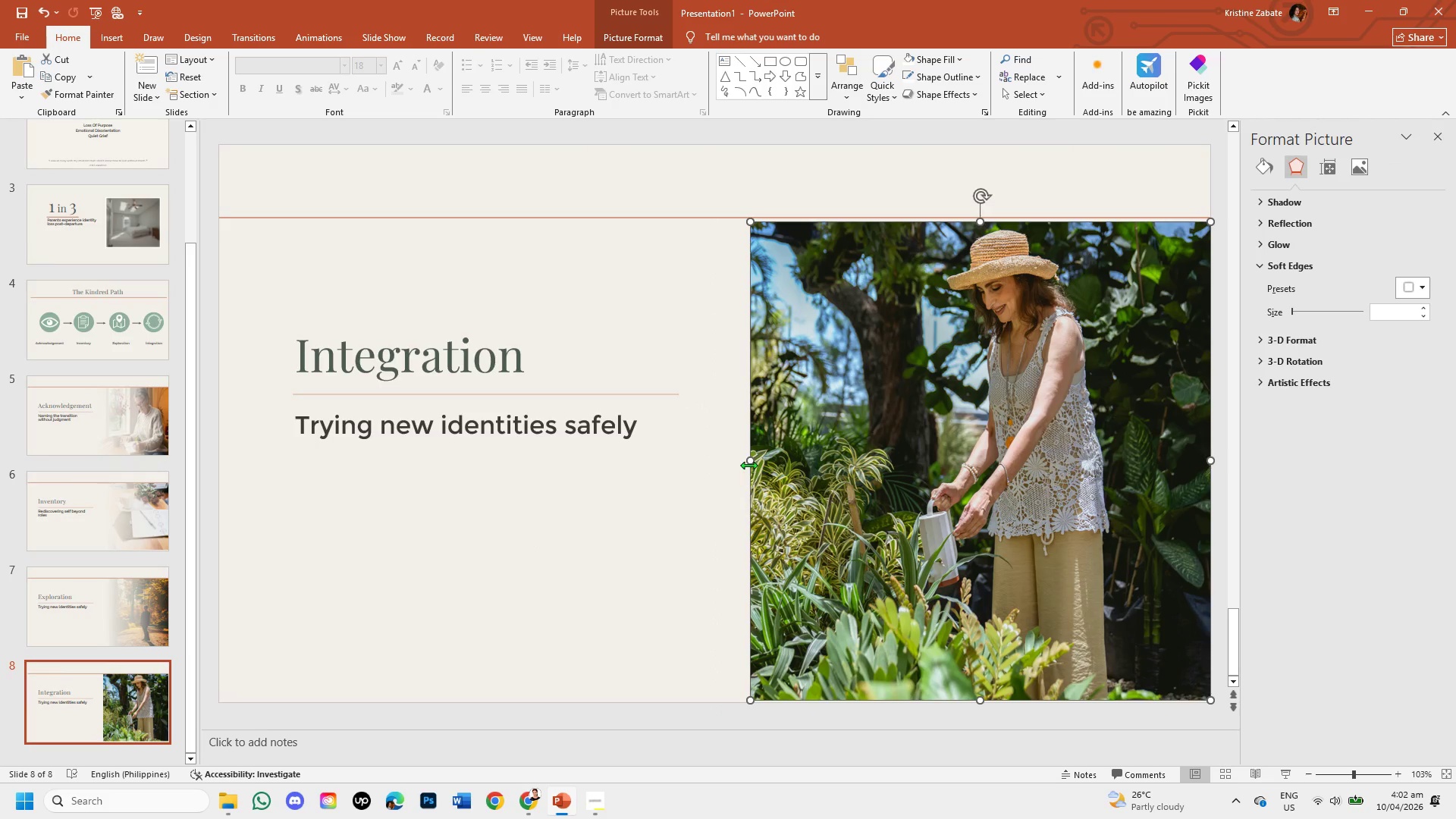 
left_click_drag(start_coordinate=[750, 460], to_coordinate=[777, 461])
 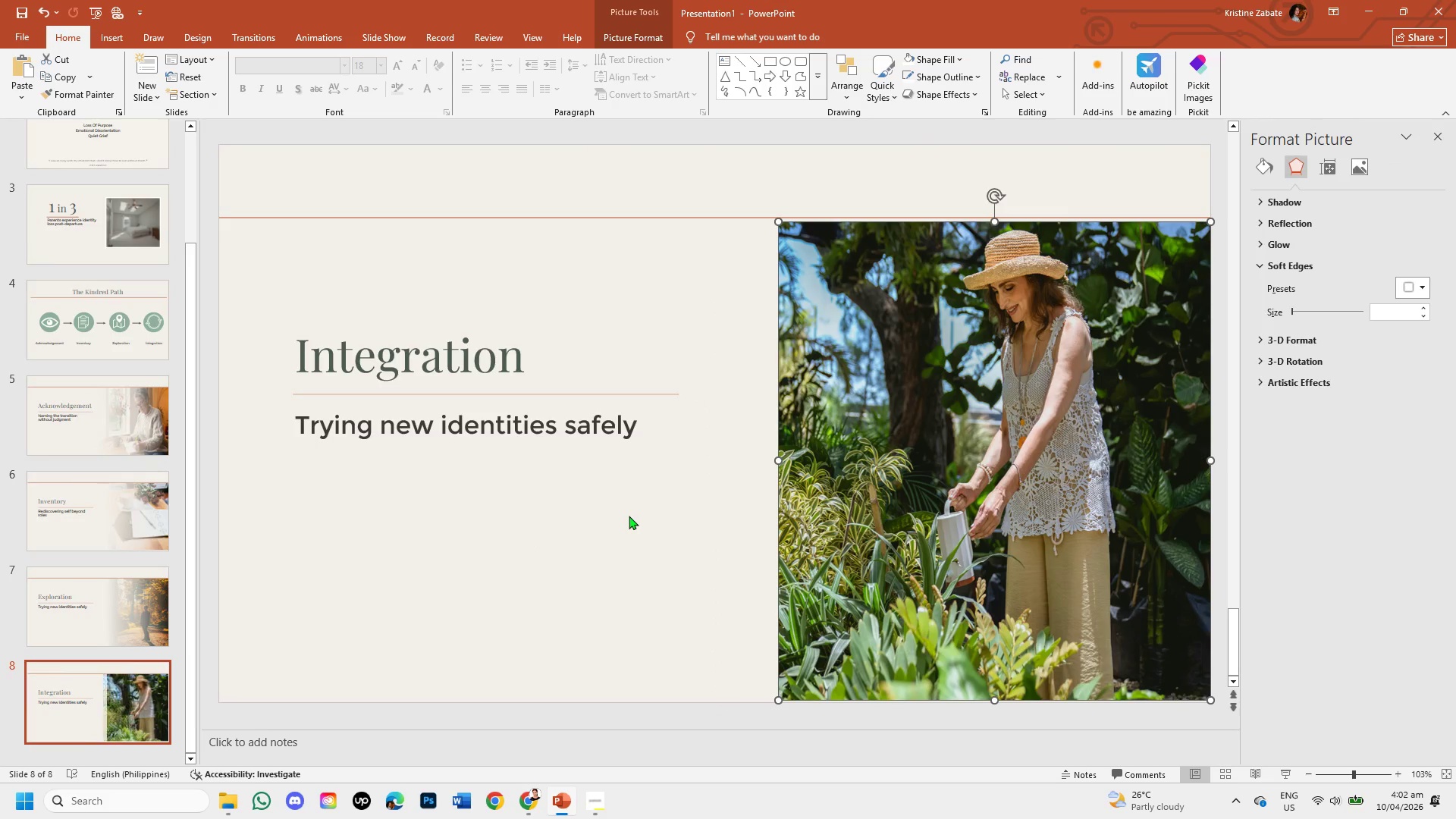 
left_click([629, 516])
 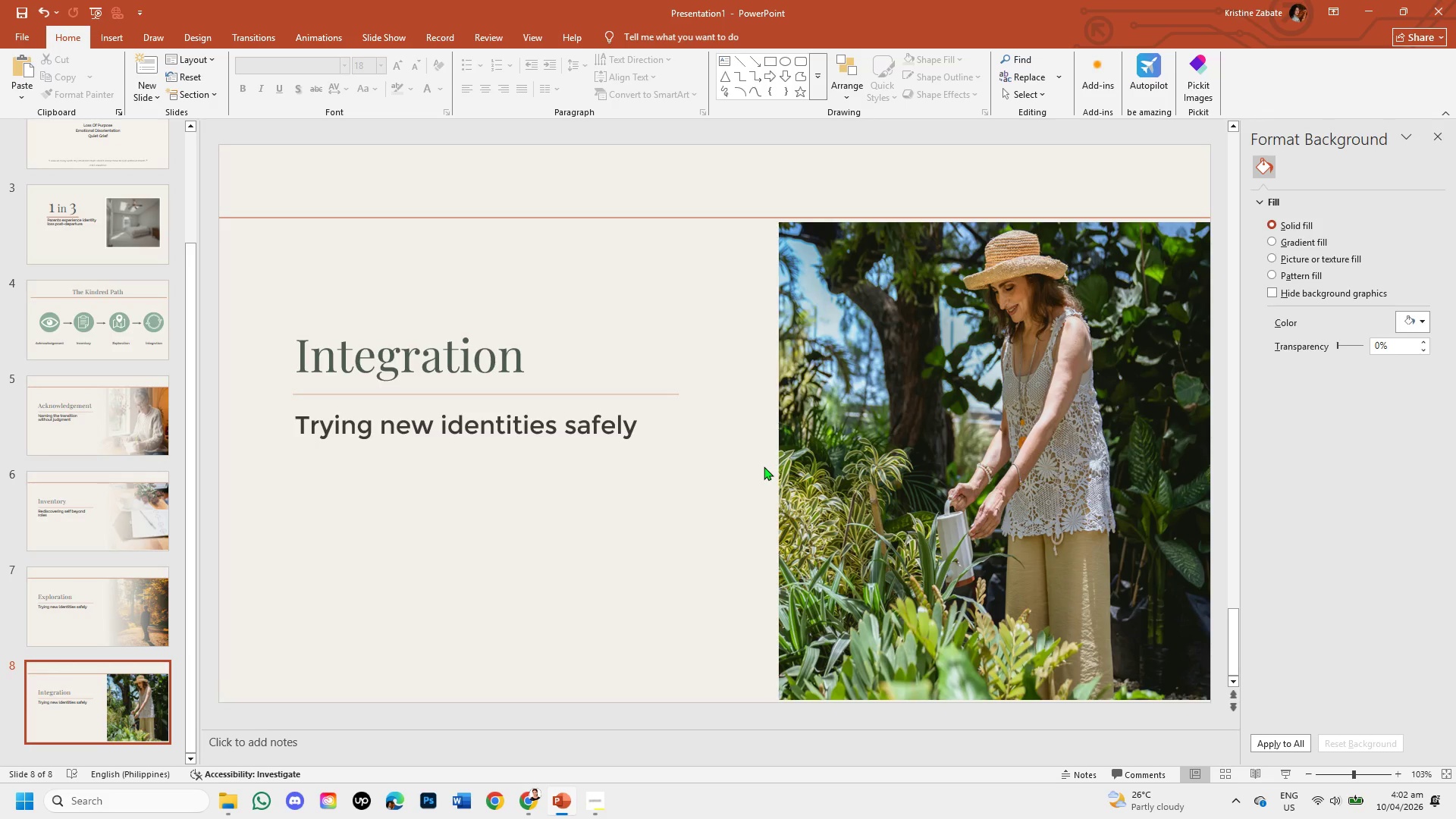 
left_click([764, 466])
 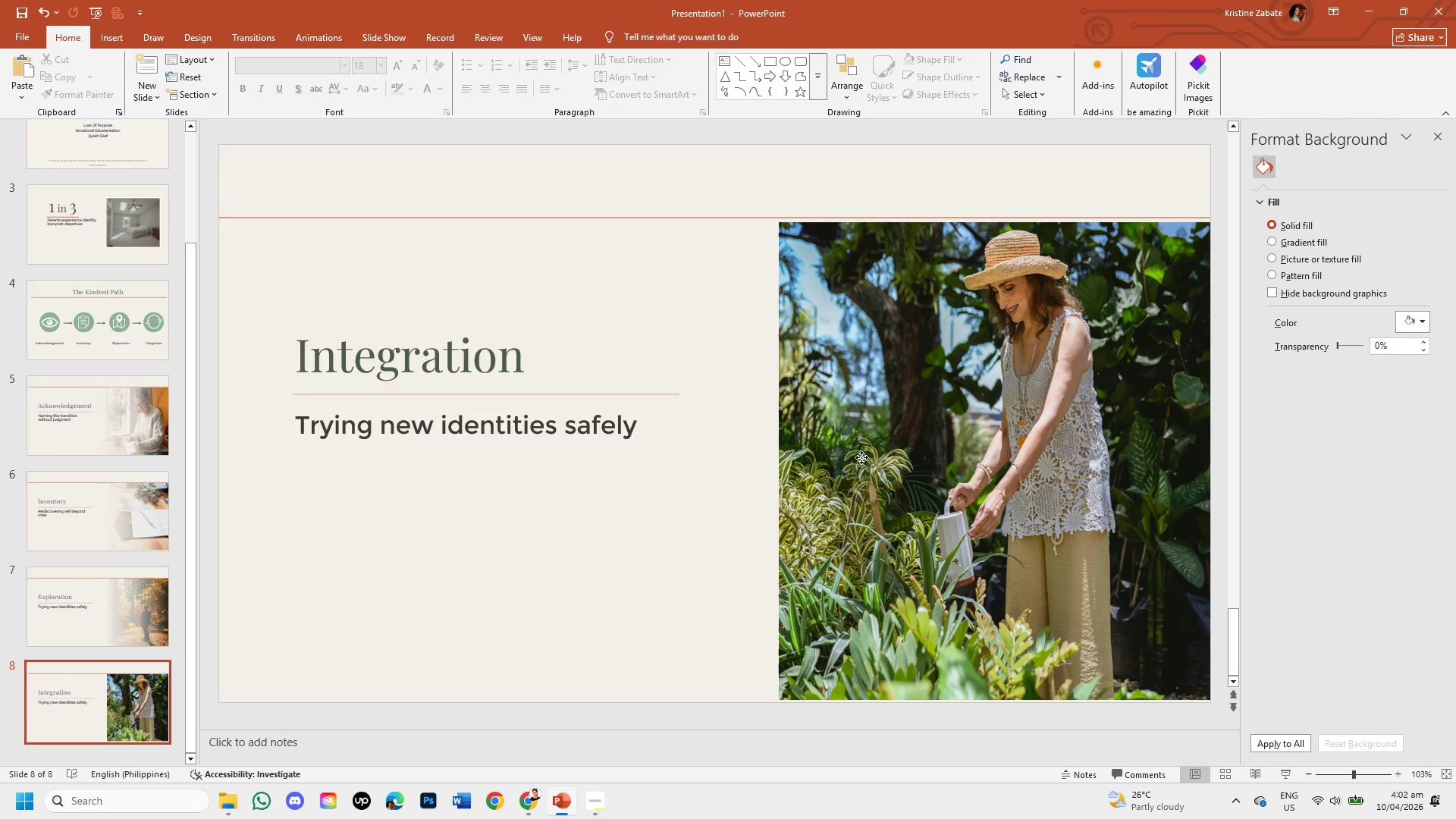 
double_click([861, 457])
 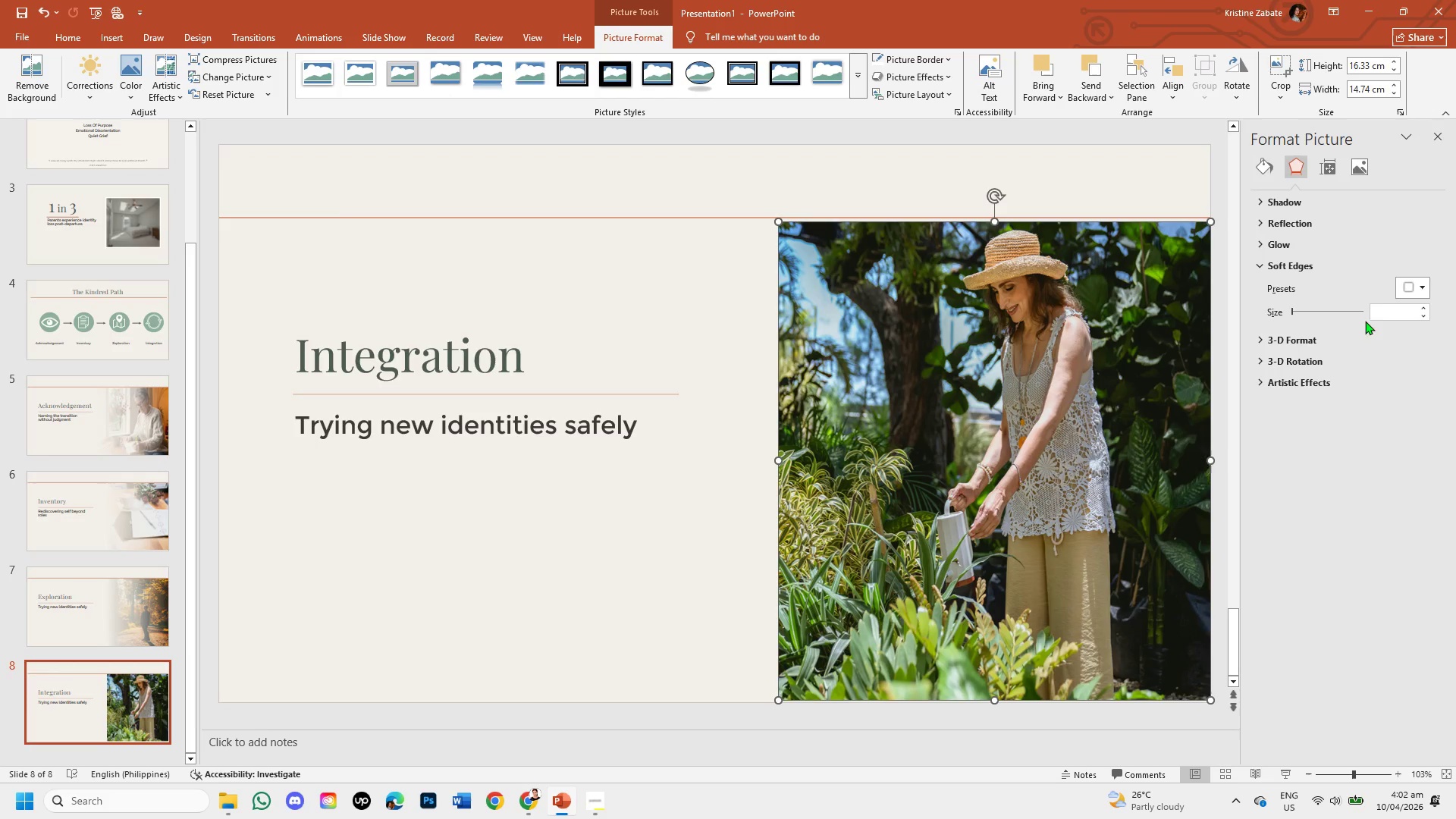 
left_click([1395, 311])
 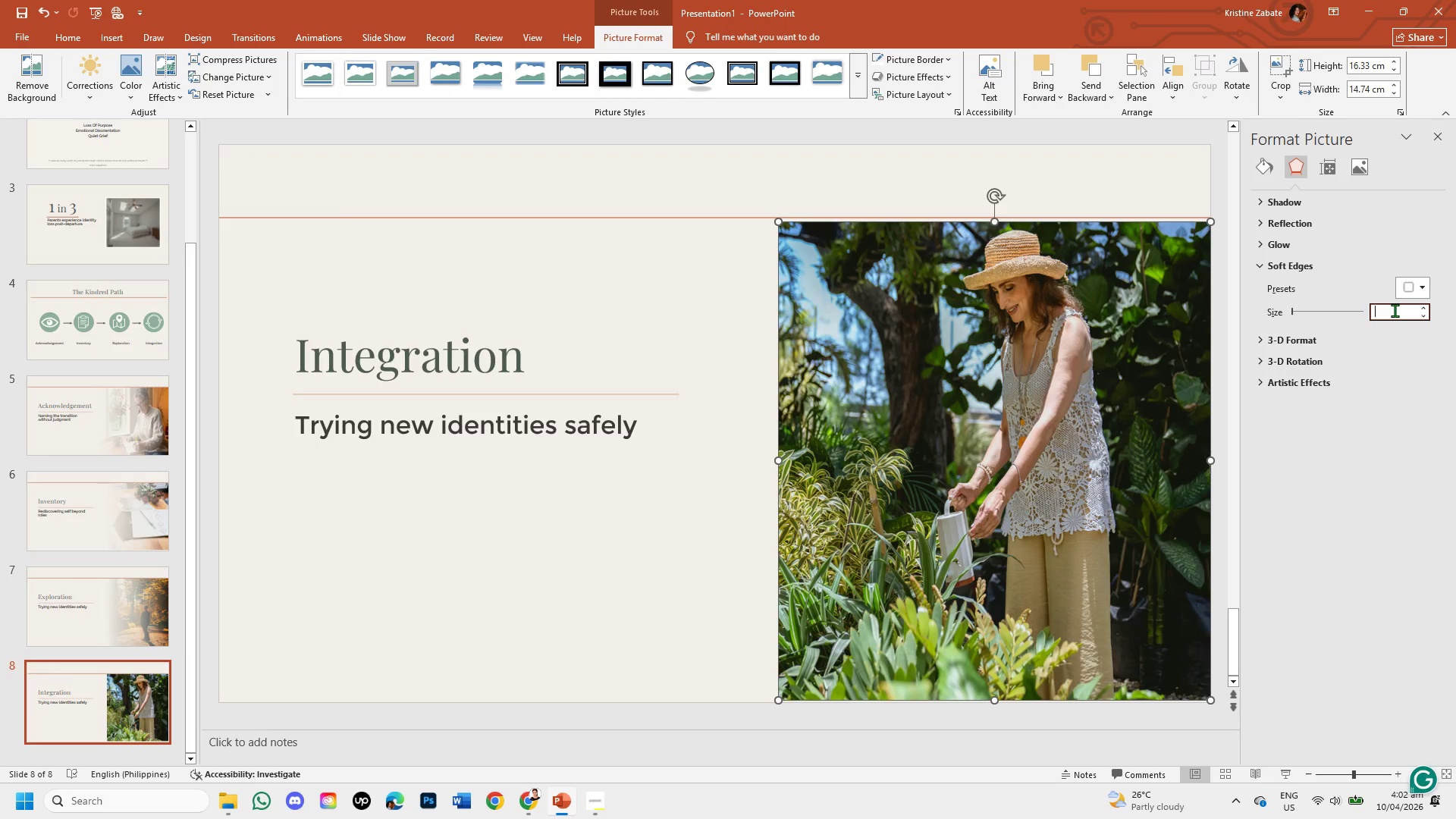 
key(Numpad3)